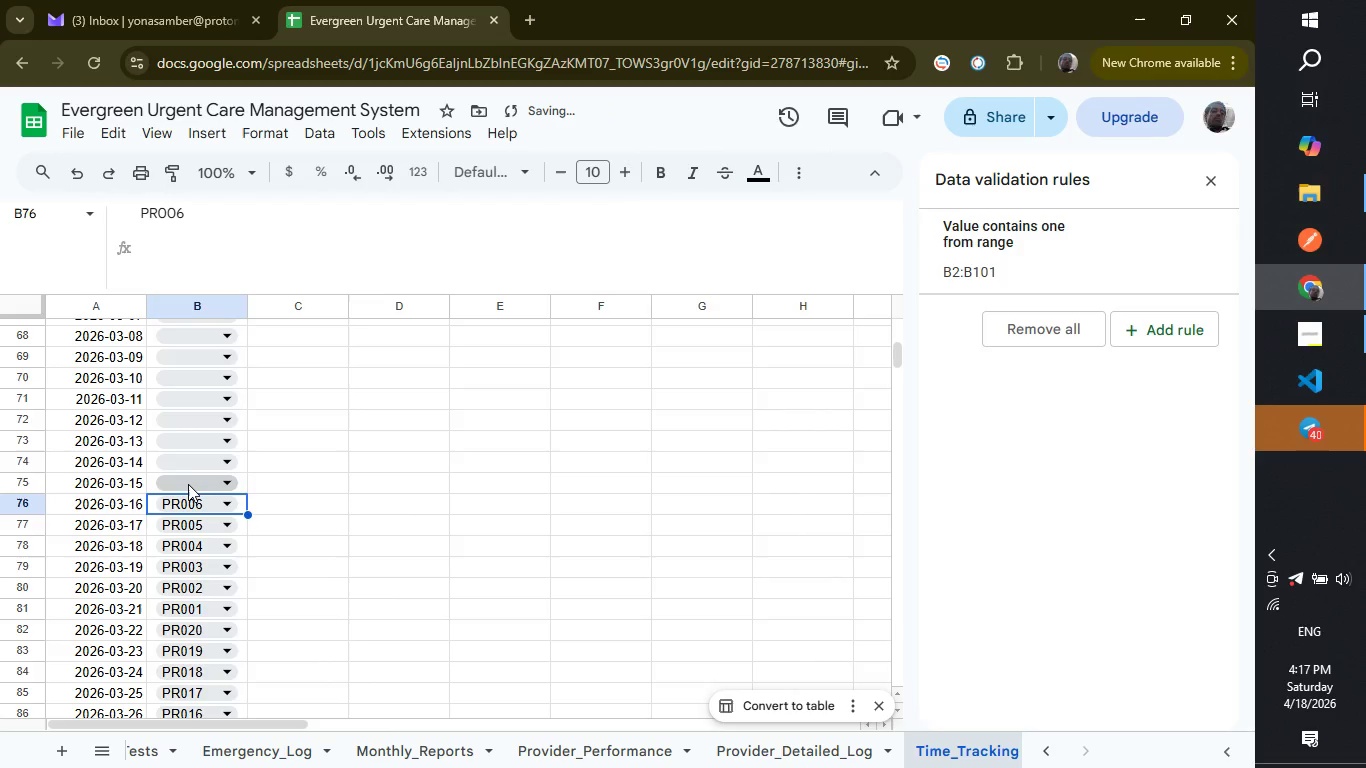 
left_click([188, 484])
 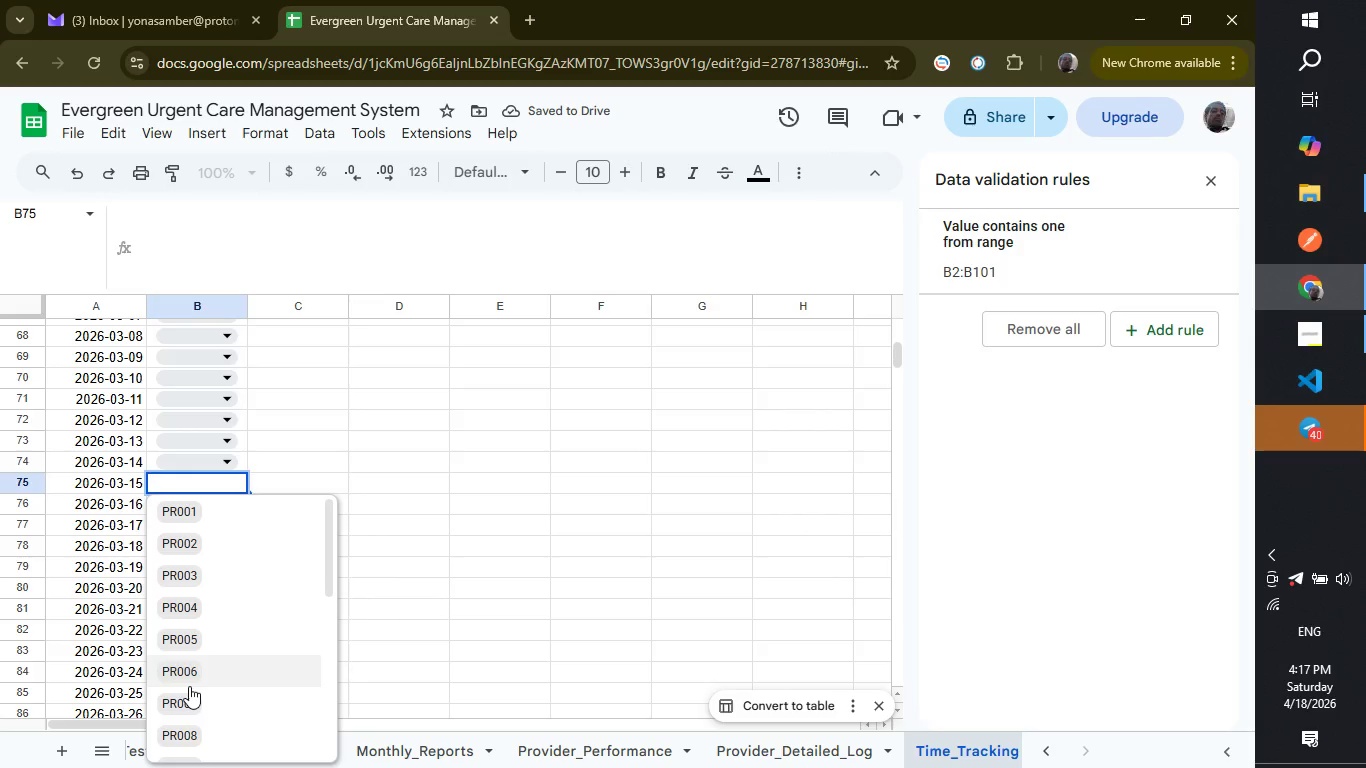 
left_click([197, 710])
 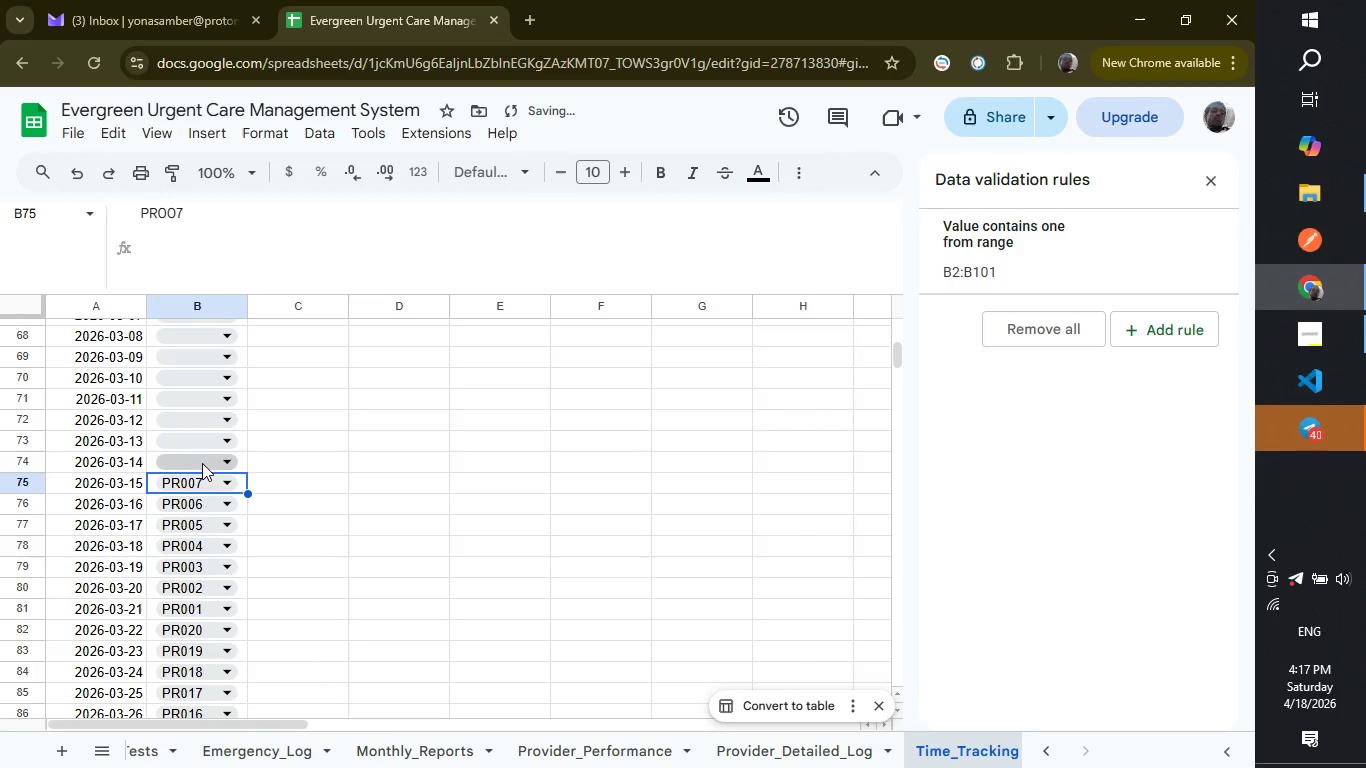 
left_click([202, 463])
 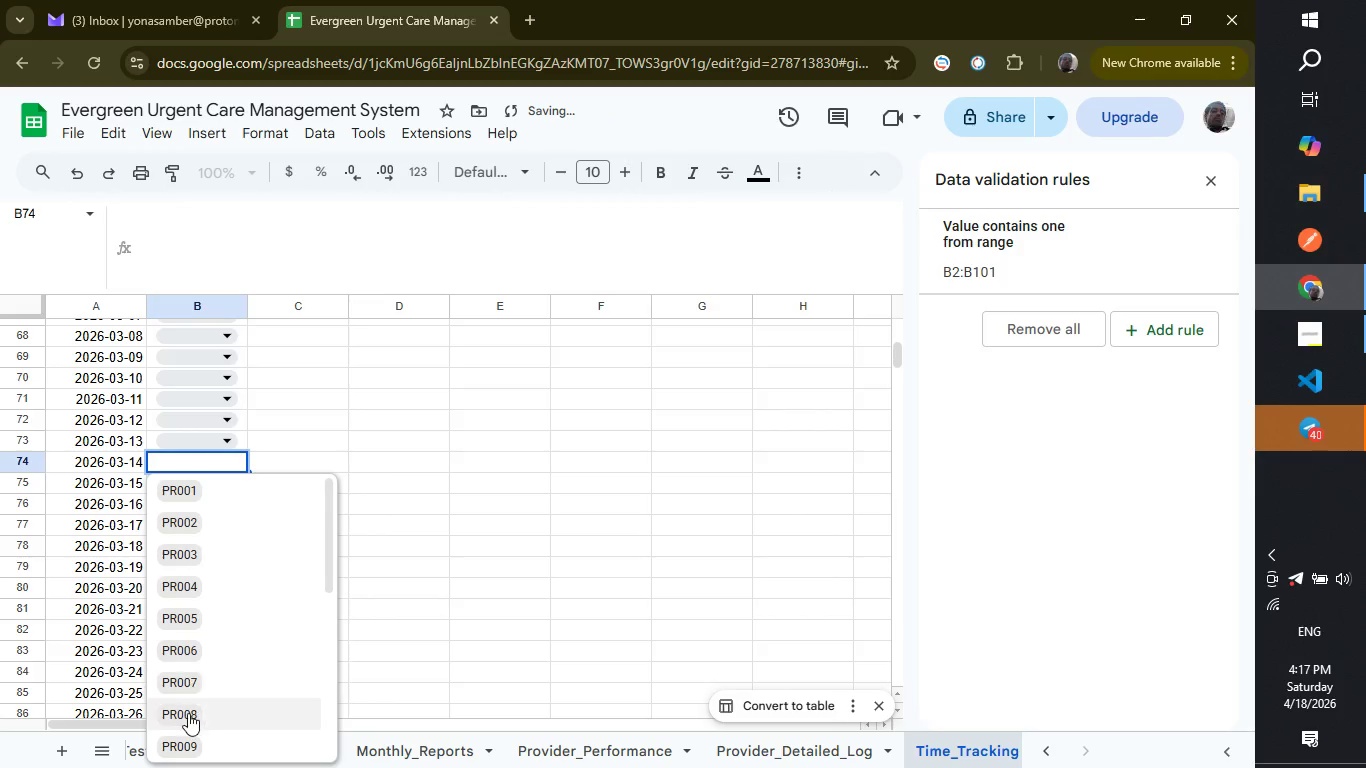 
left_click([188, 713])
 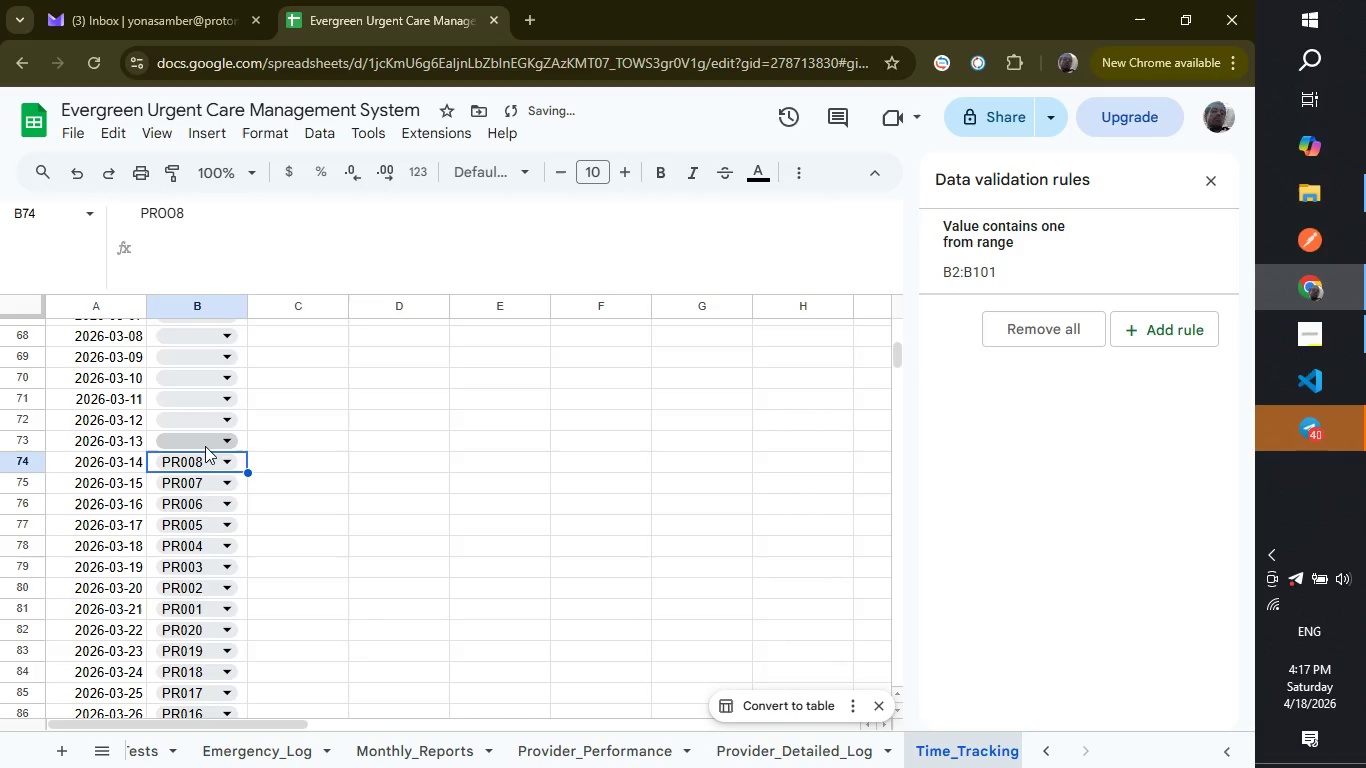 
left_click([205, 442])
 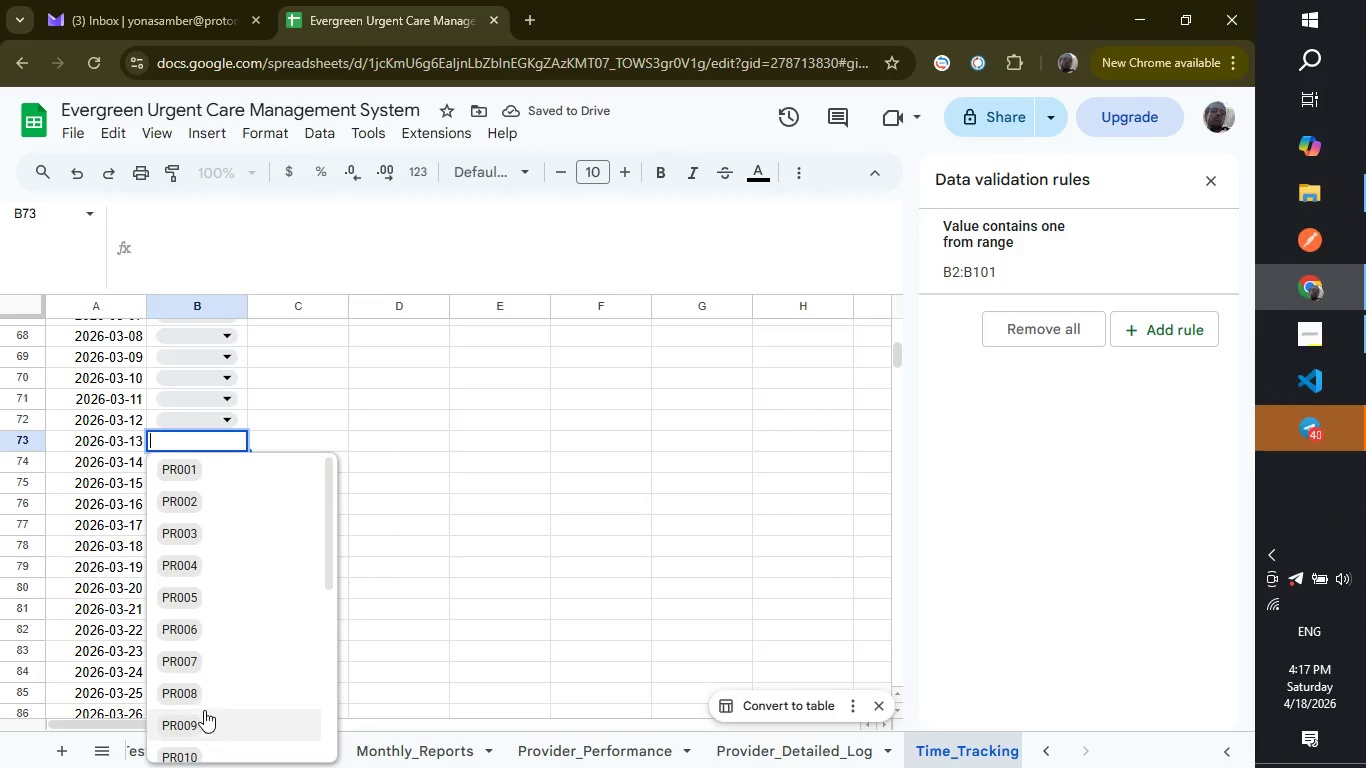 
left_click([204, 719])
 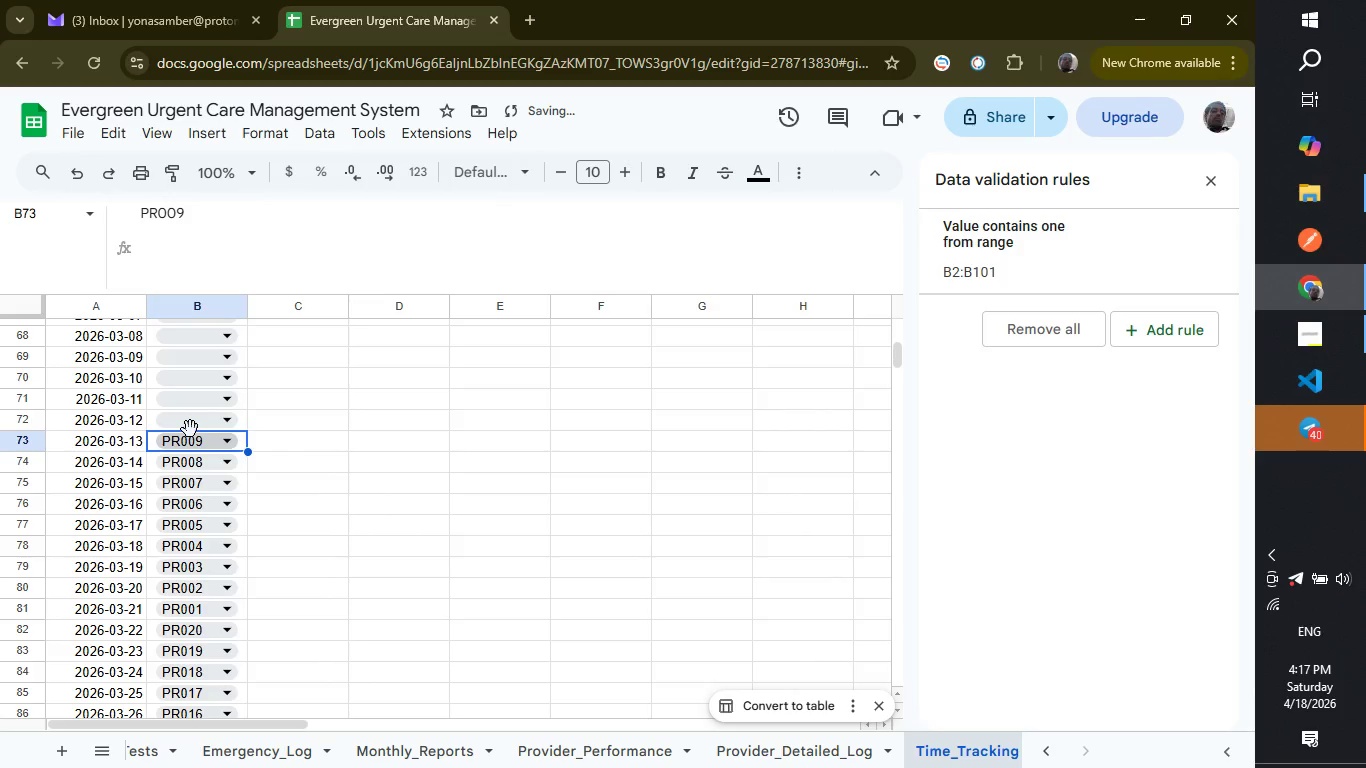 
left_click([190, 429])
 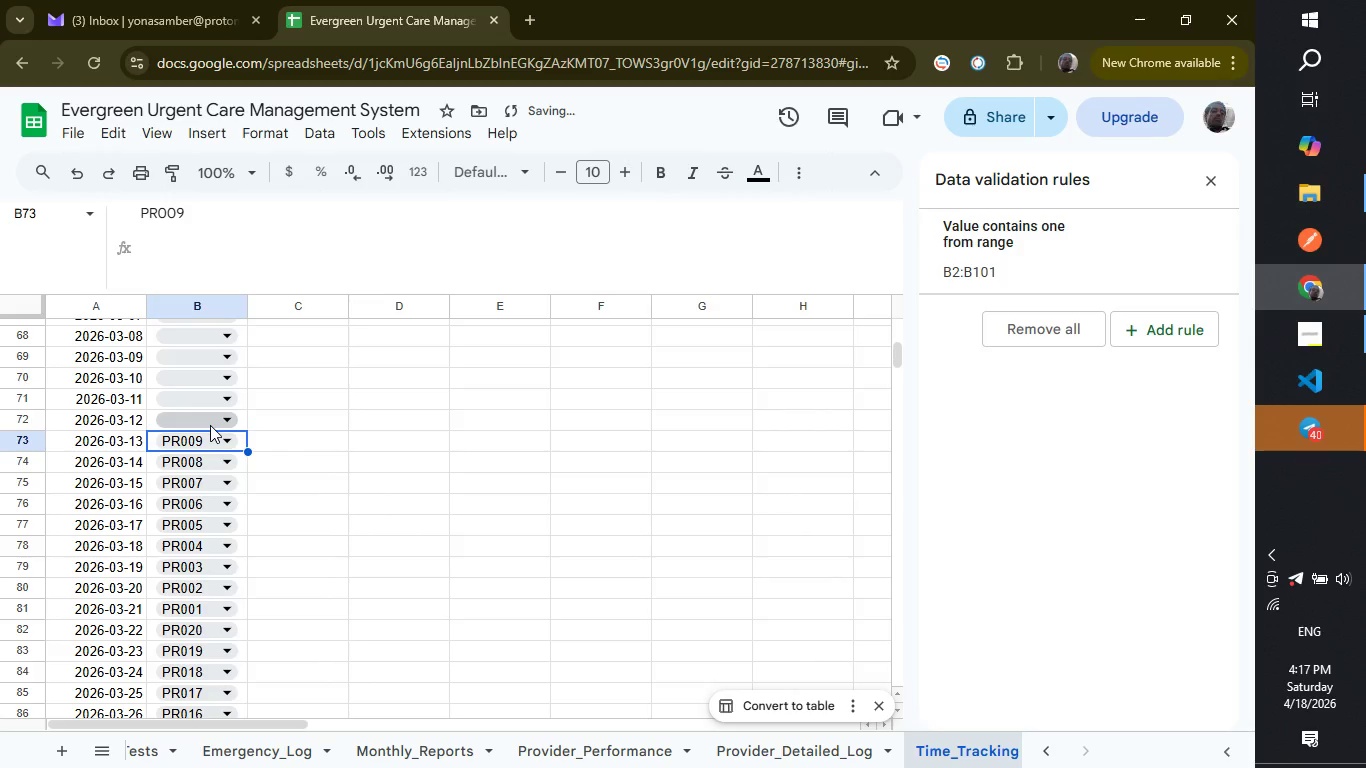 
left_click([210, 425])
 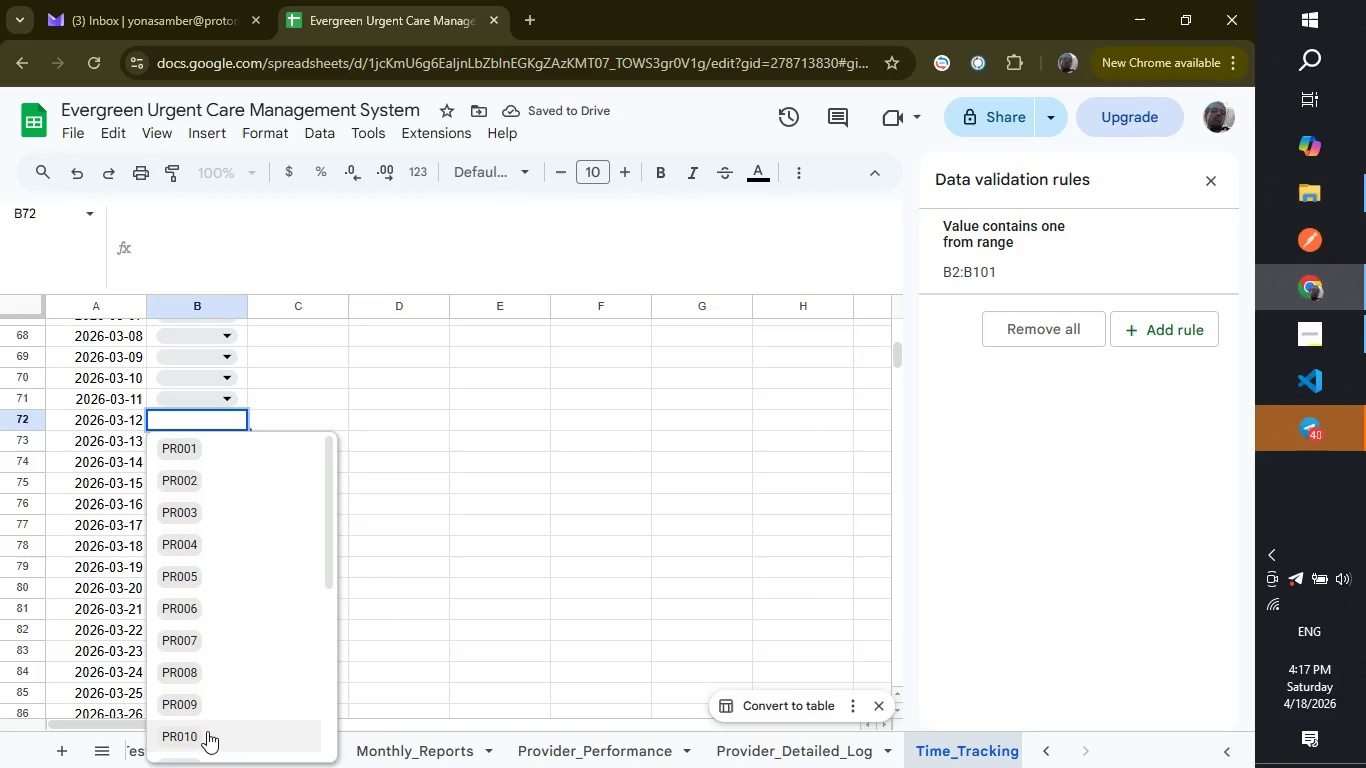 
left_click([207, 740])
 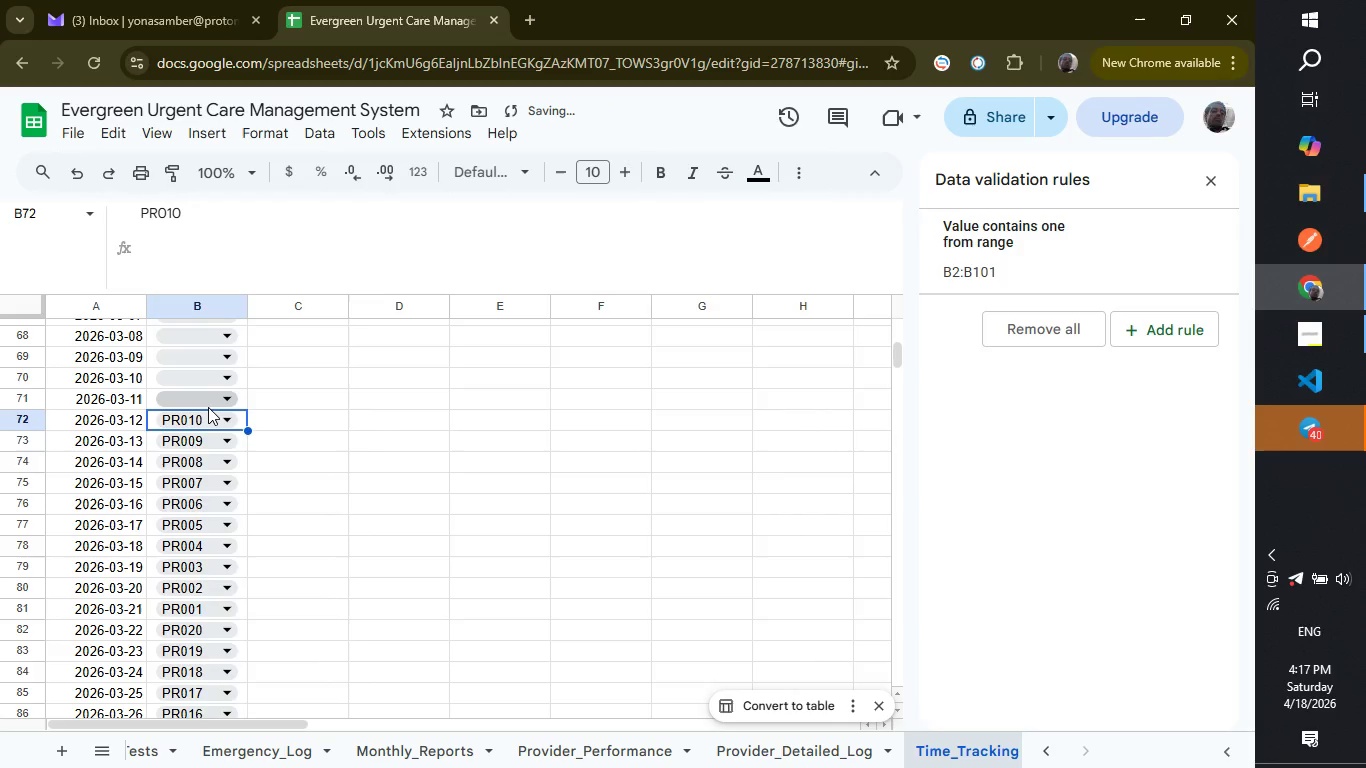 
left_click([208, 407])
 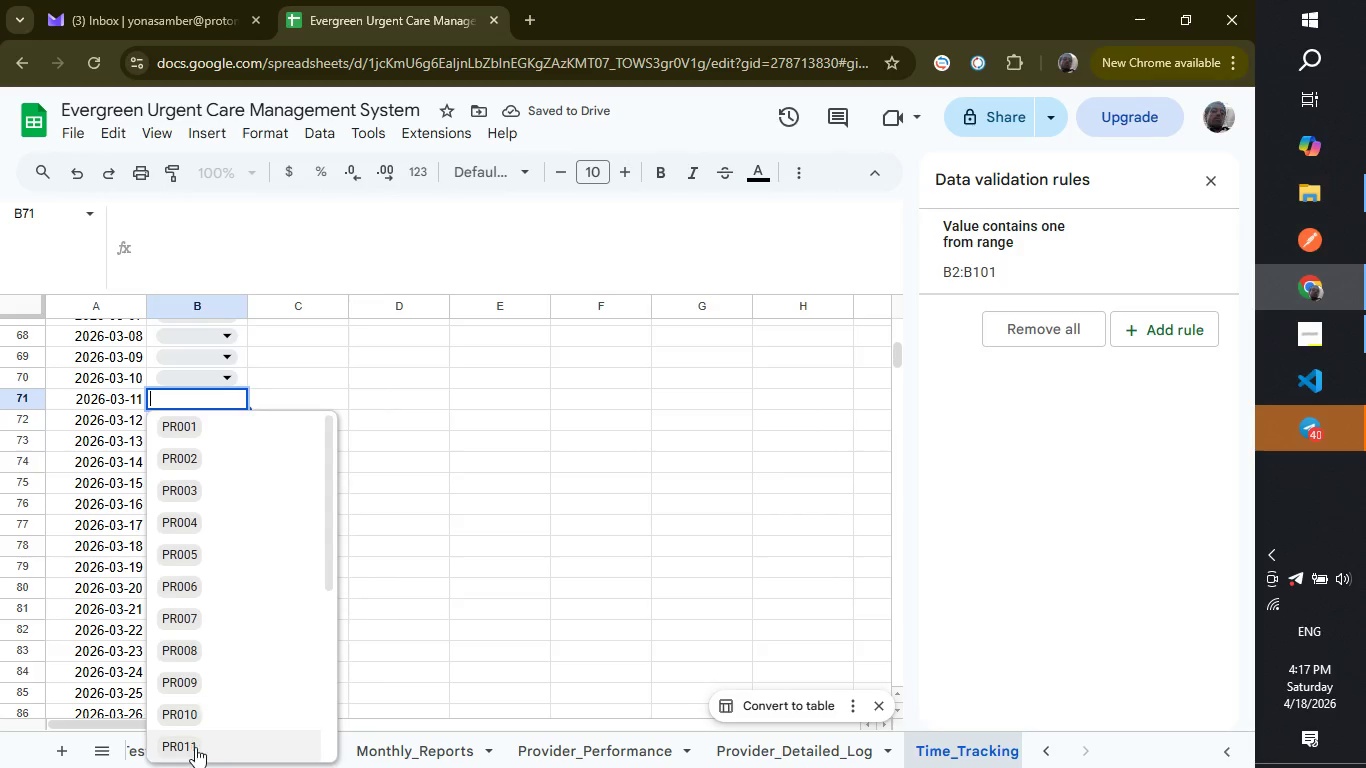 
left_click([195, 747])
 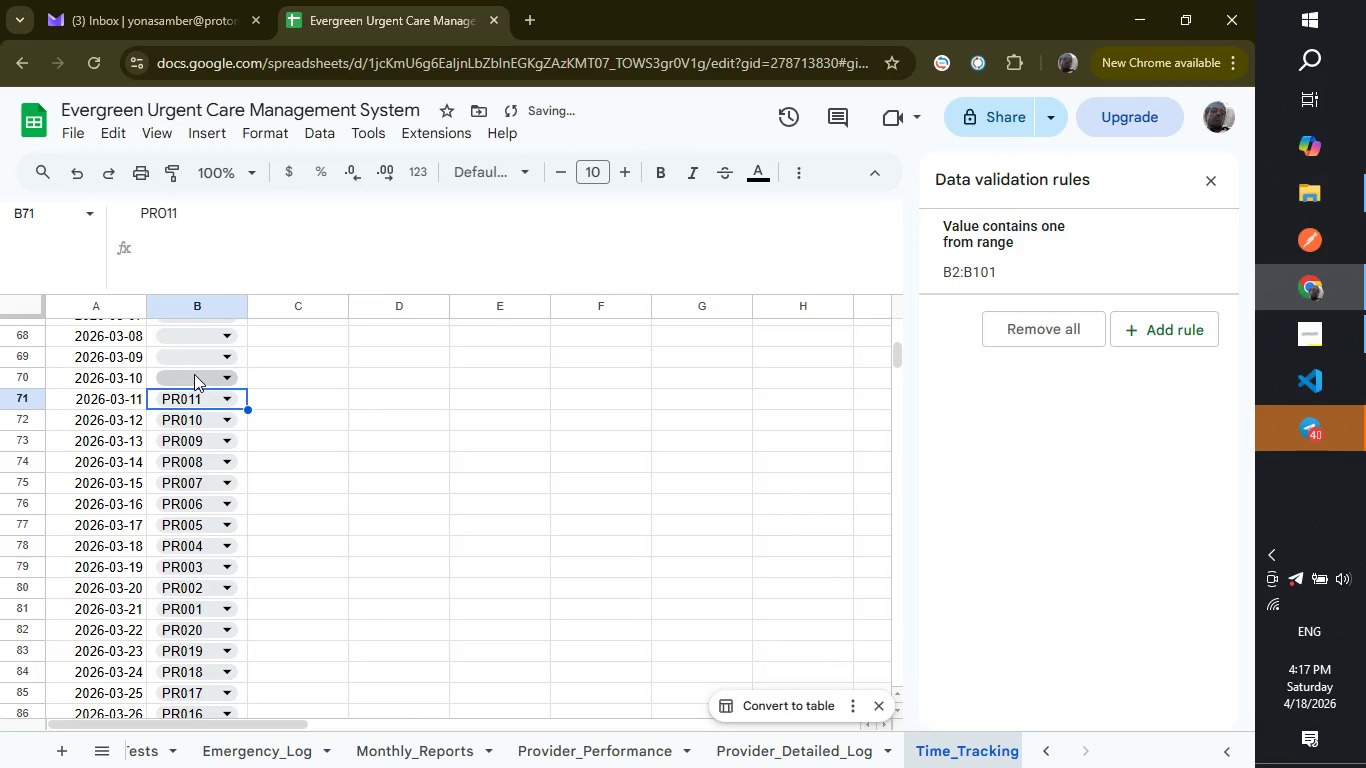 
left_click([194, 374])
 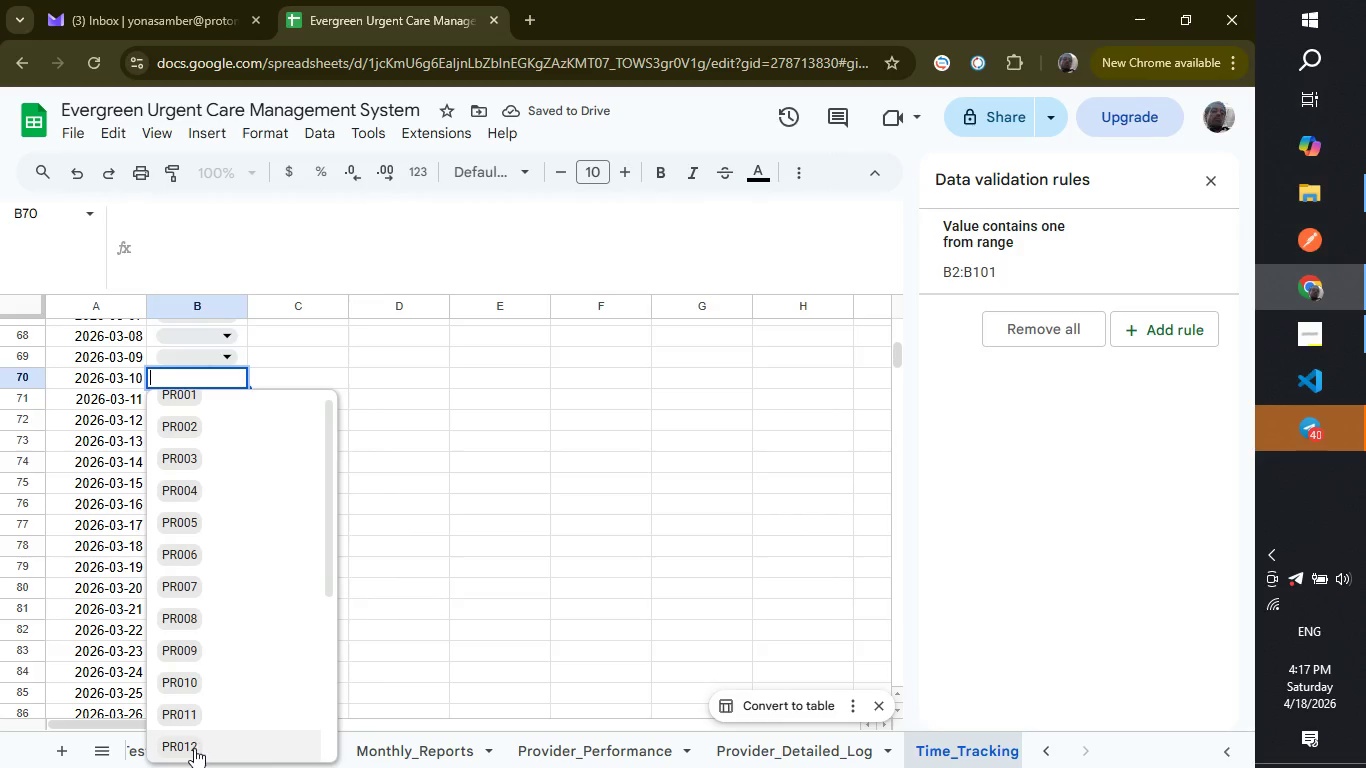 
left_click([196, 745])
 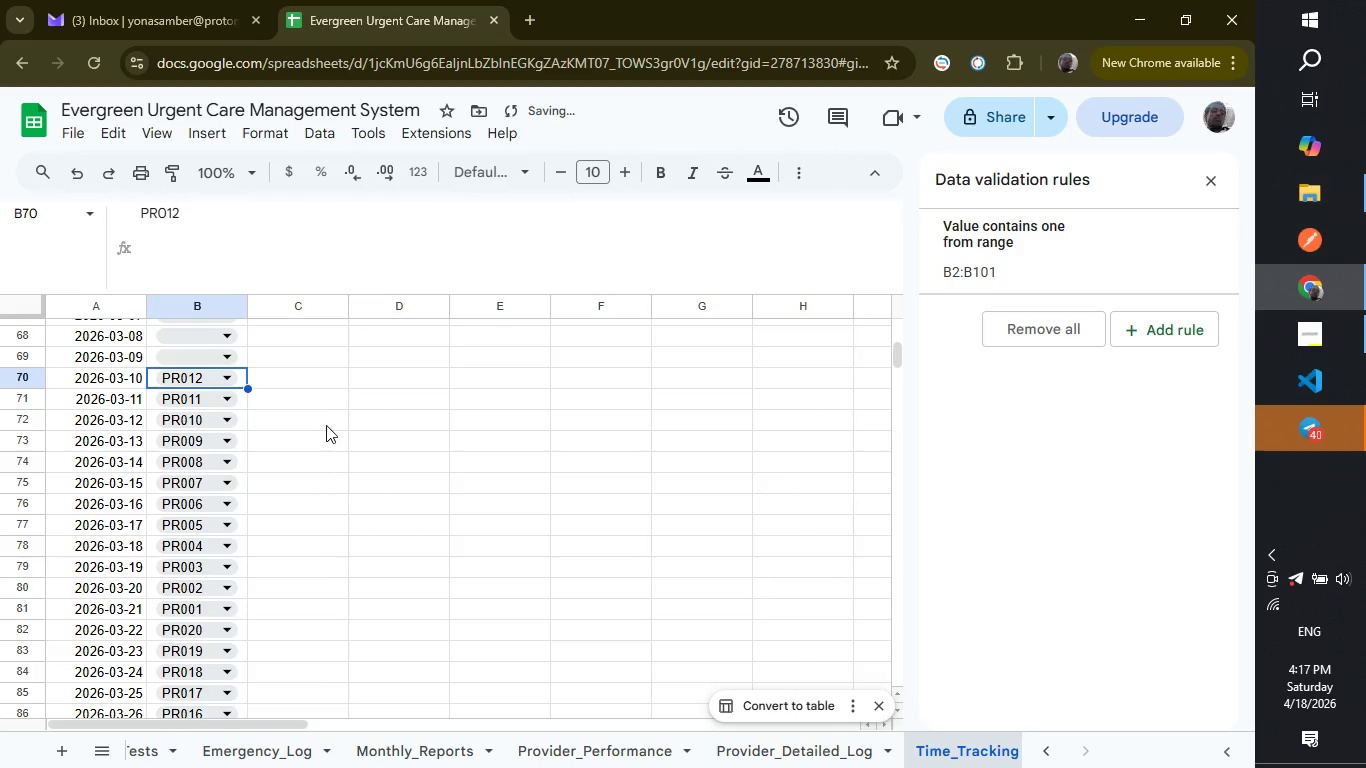 
scroll: coordinate [326, 425], scroll_direction: up, amount: 2.0
 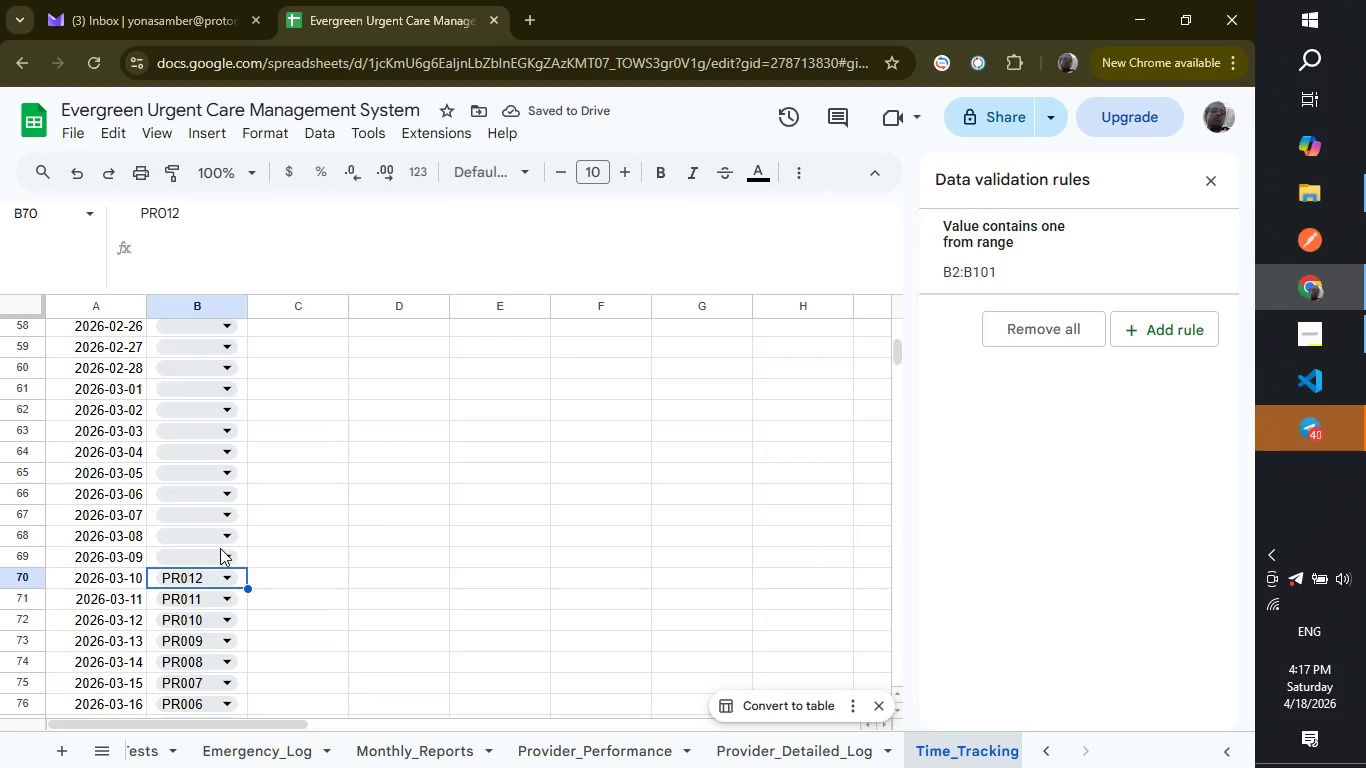 
left_click([211, 557])
 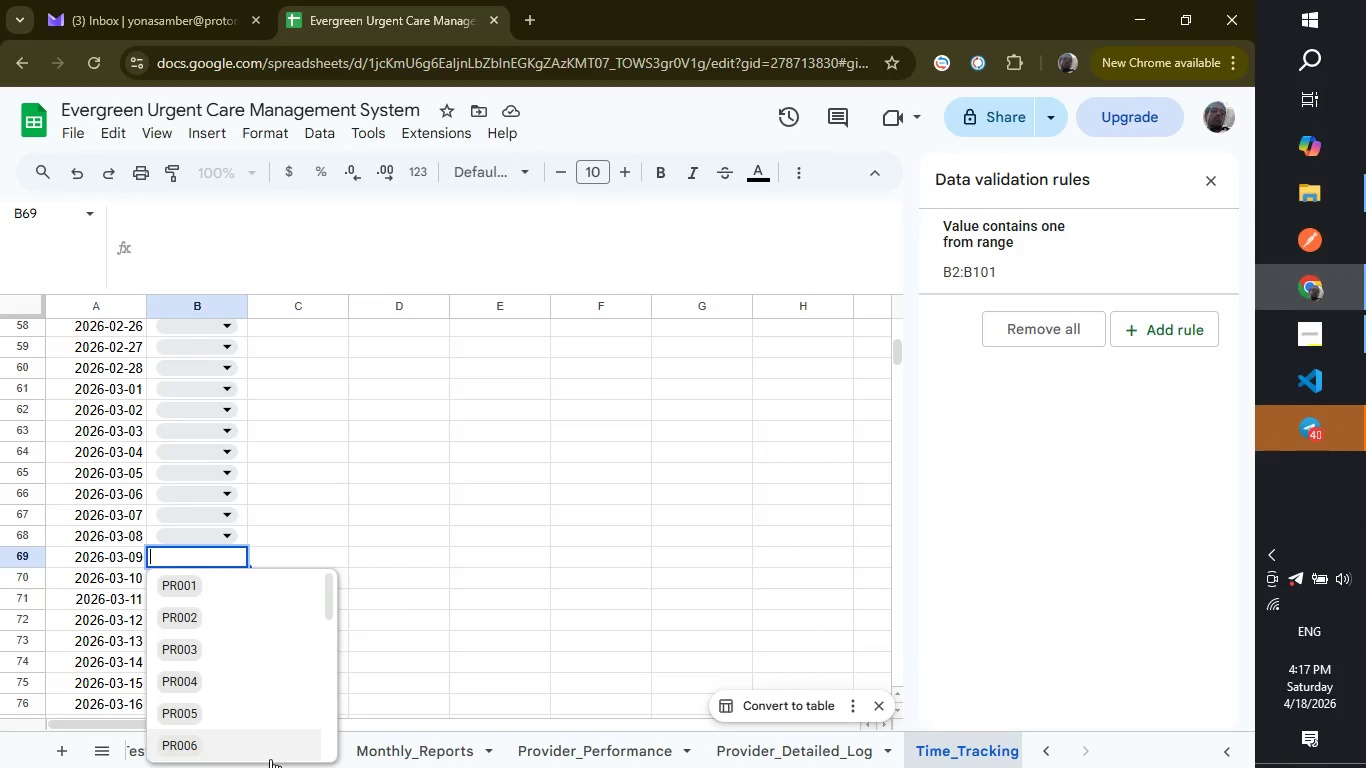 
wait(24.34)
 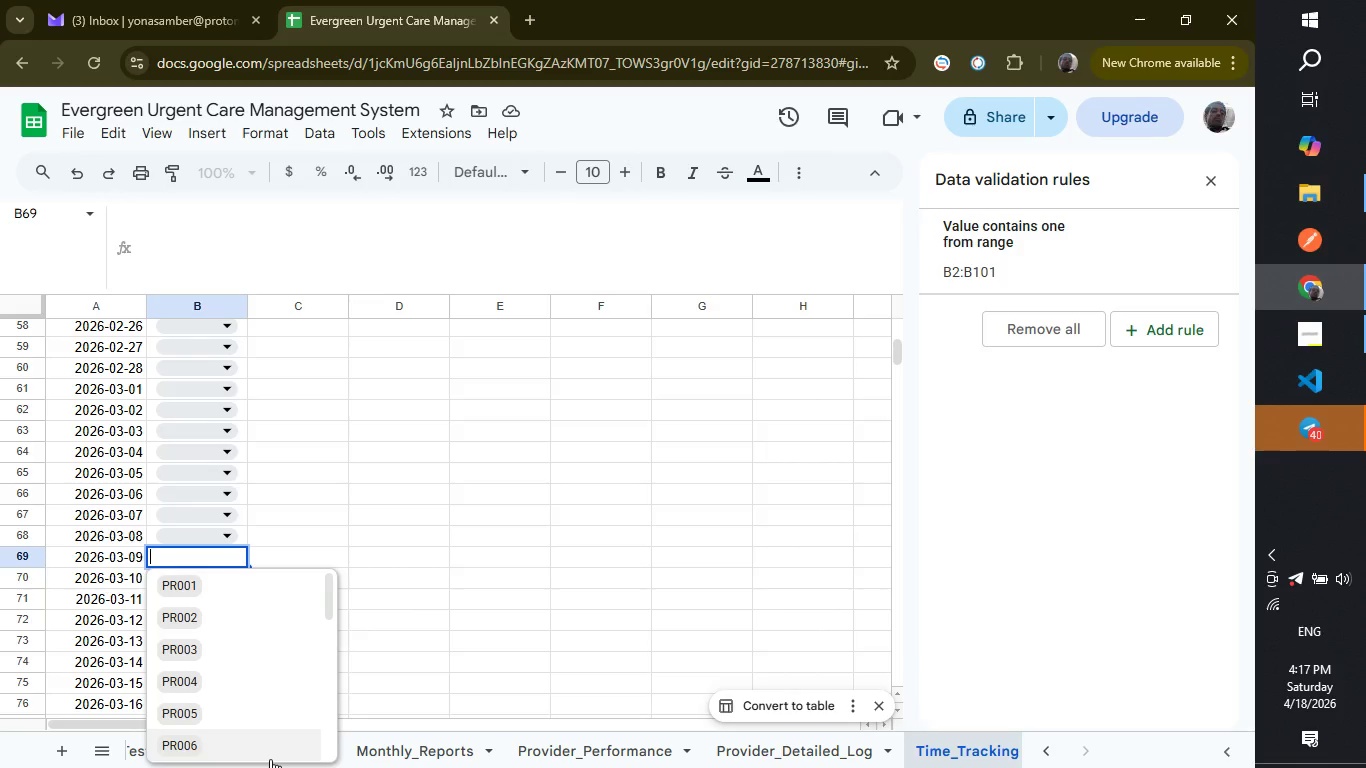 
left_click([423, 562])
 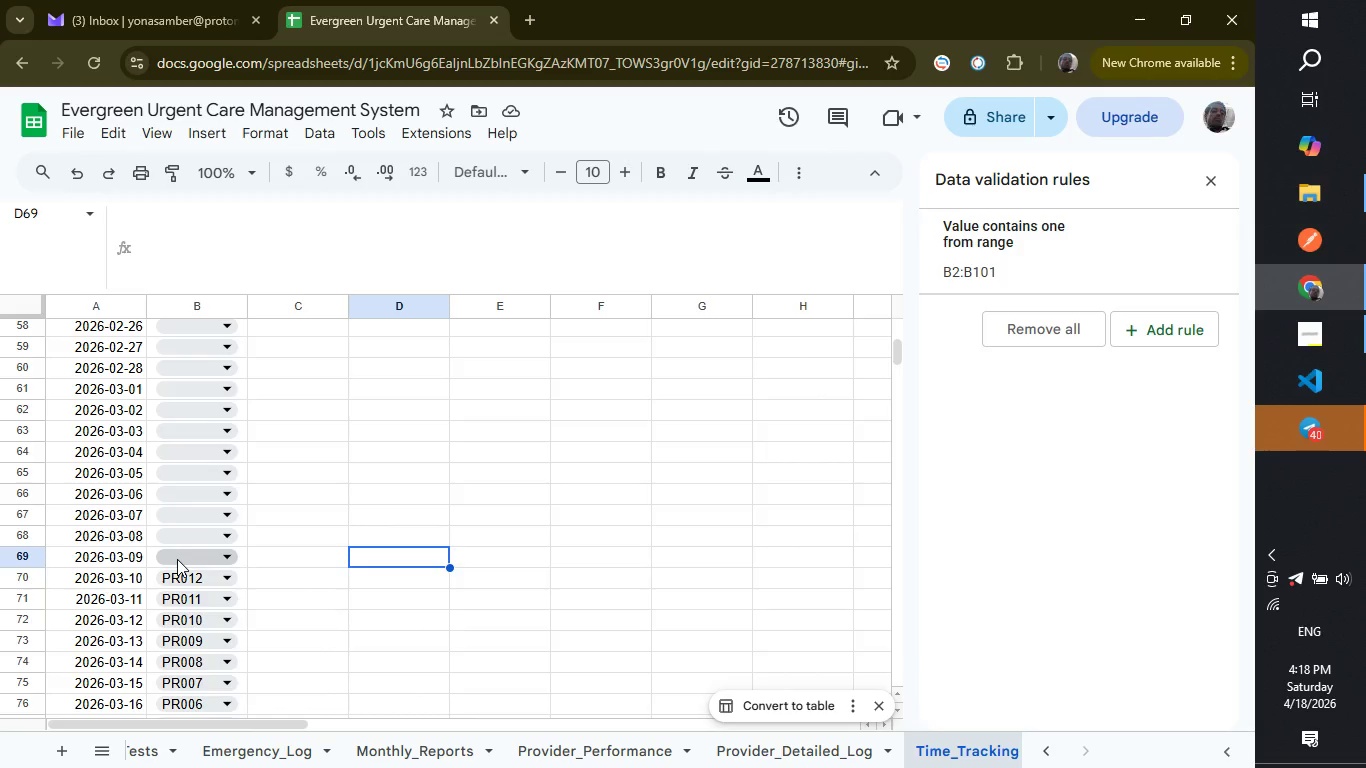 
wait(8.03)
 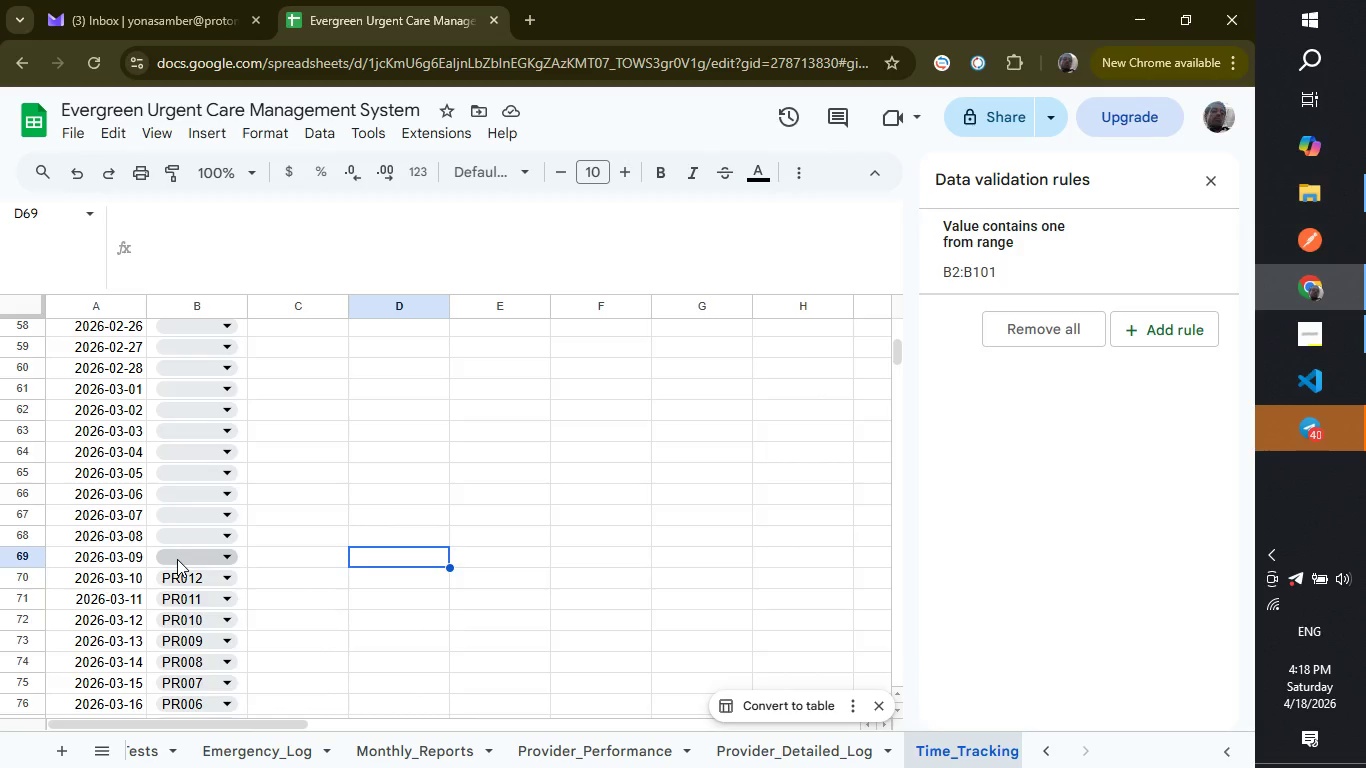 
left_click([177, 559])
 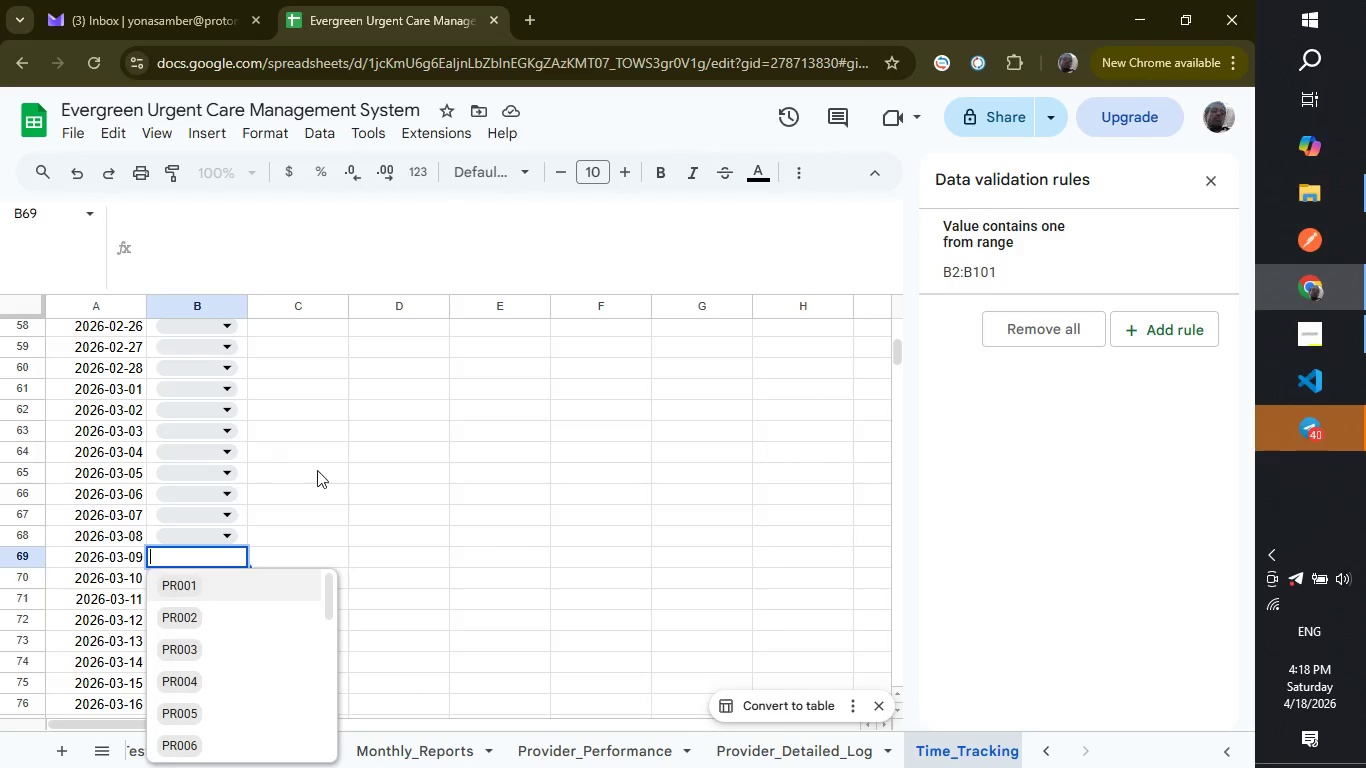 
left_click([364, 549])
 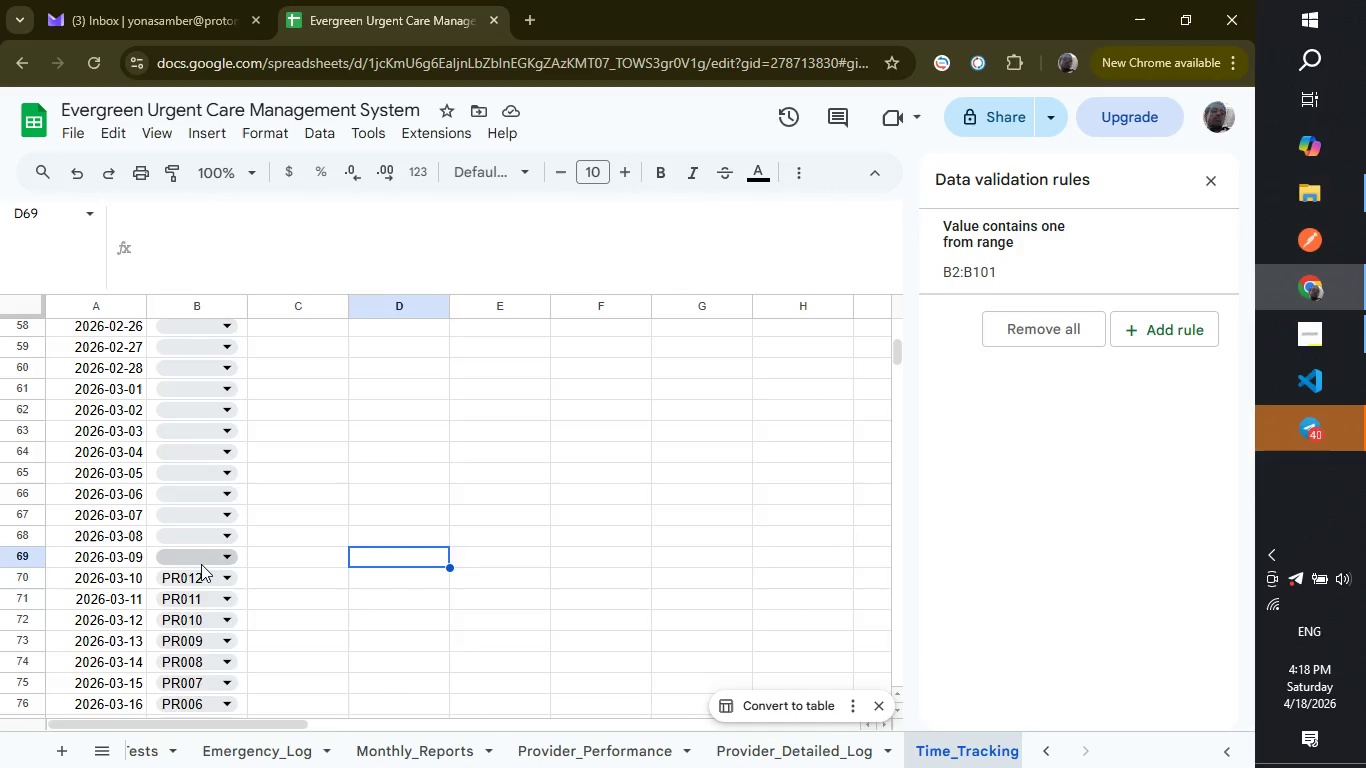 
left_click([201, 564])
 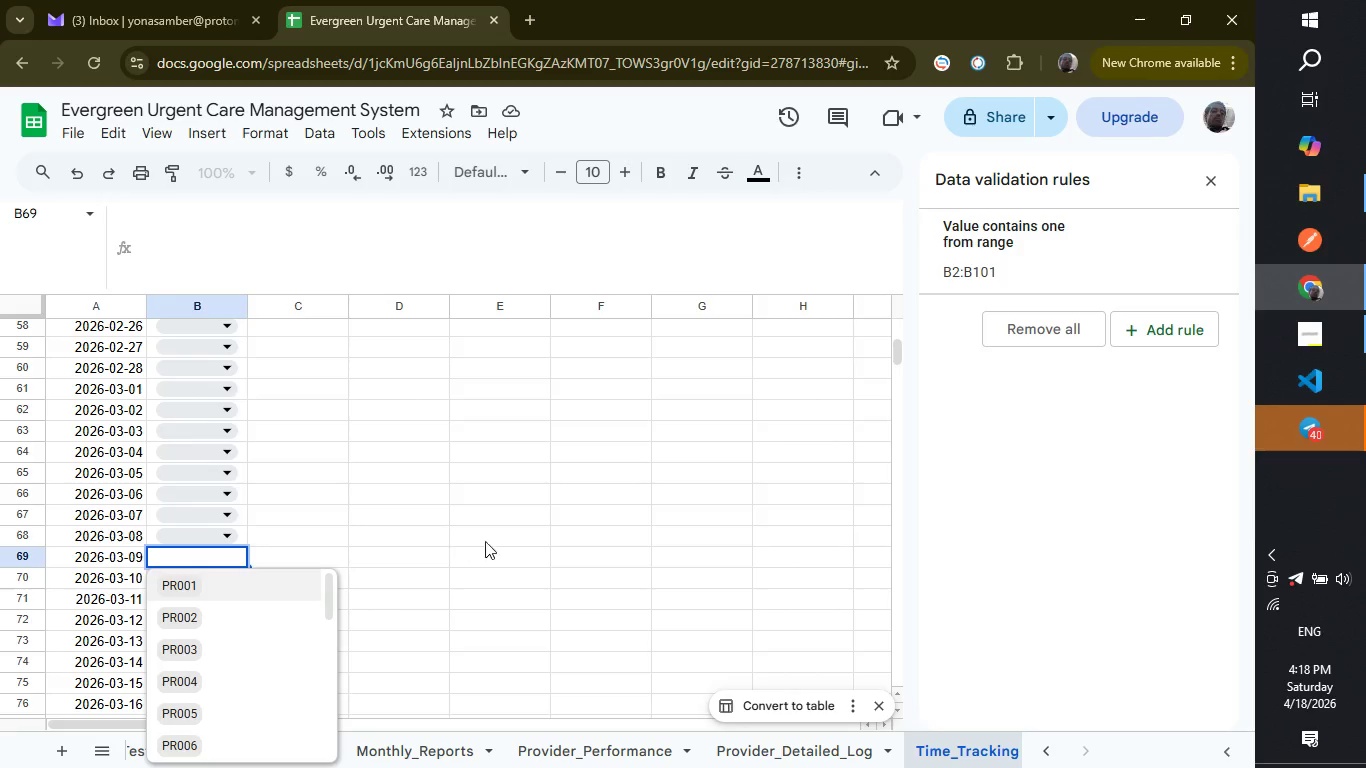 
left_click([506, 543])
 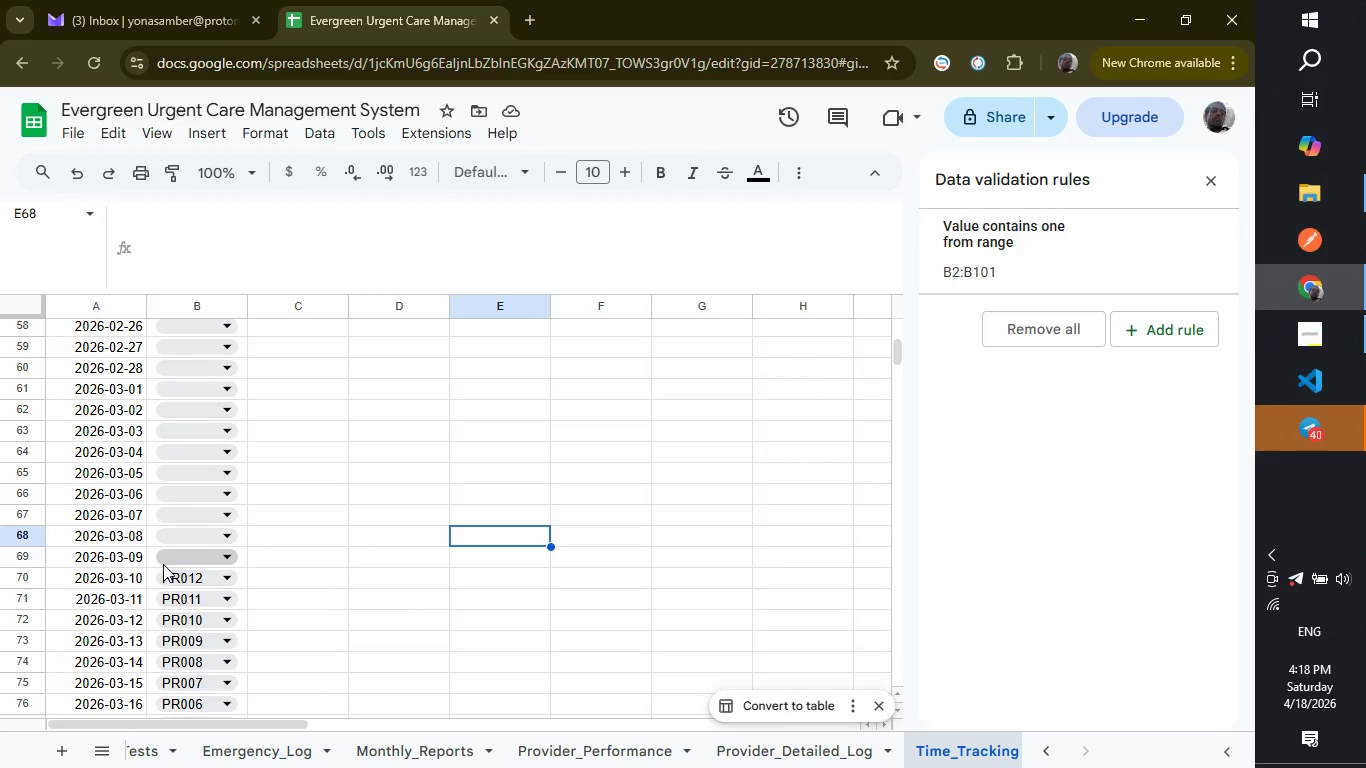 
left_click([163, 564])
 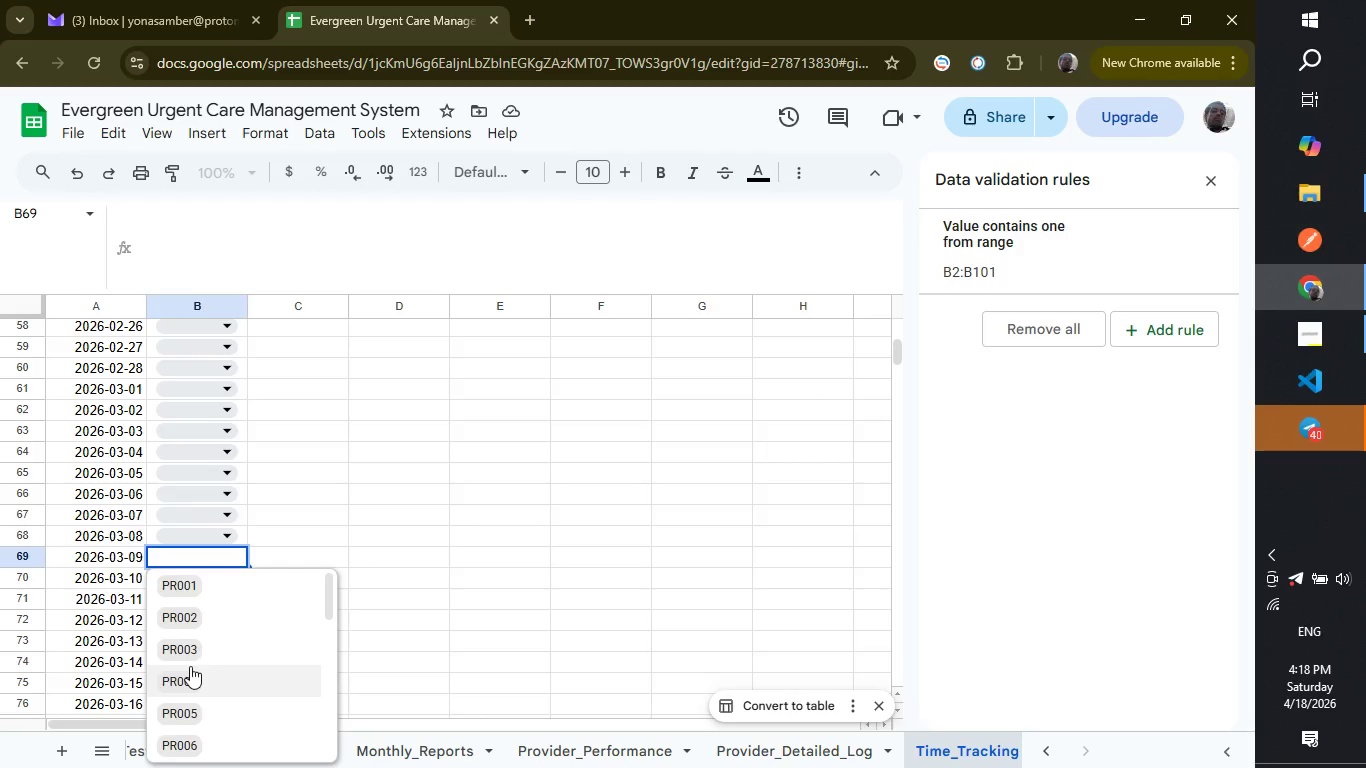 
scroll: coordinate [190, 666], scroll_direction: down, amount: 2.0
 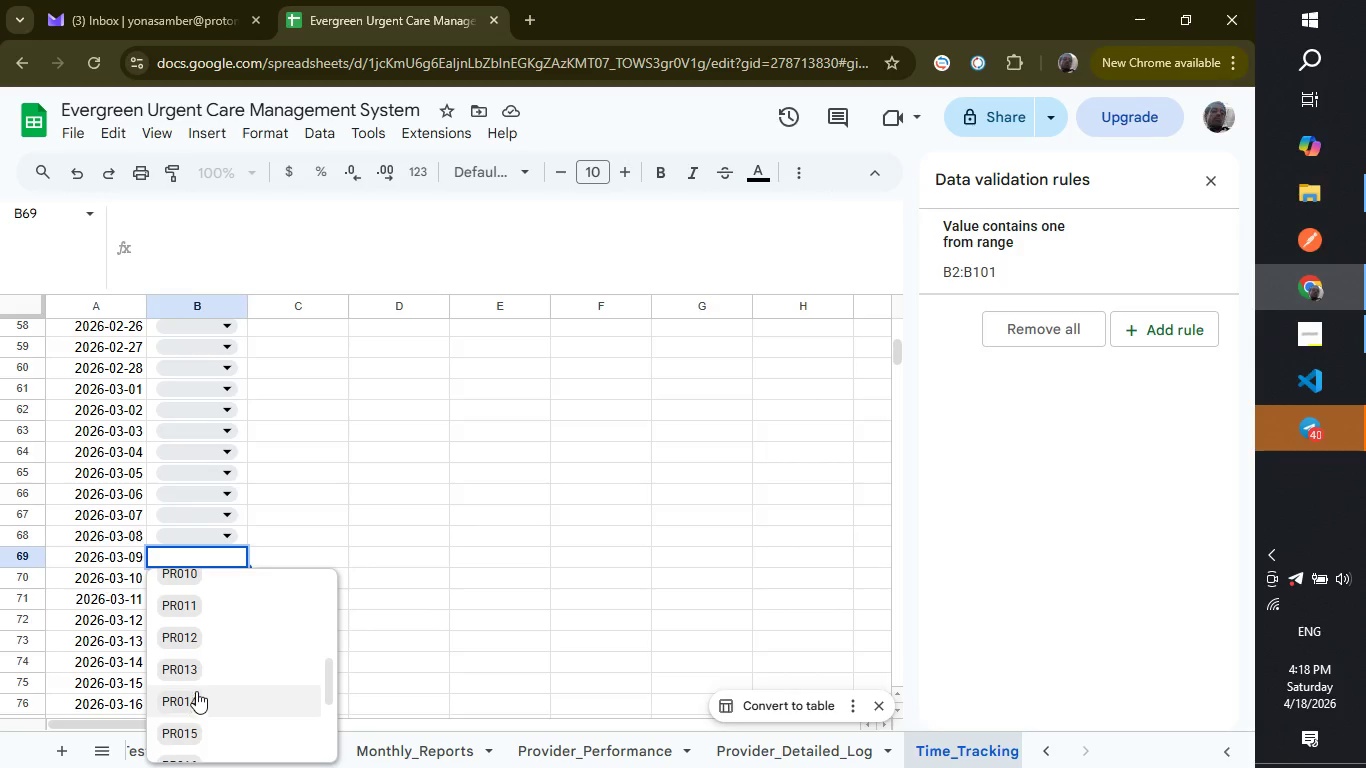 
left_click([196, 666])
 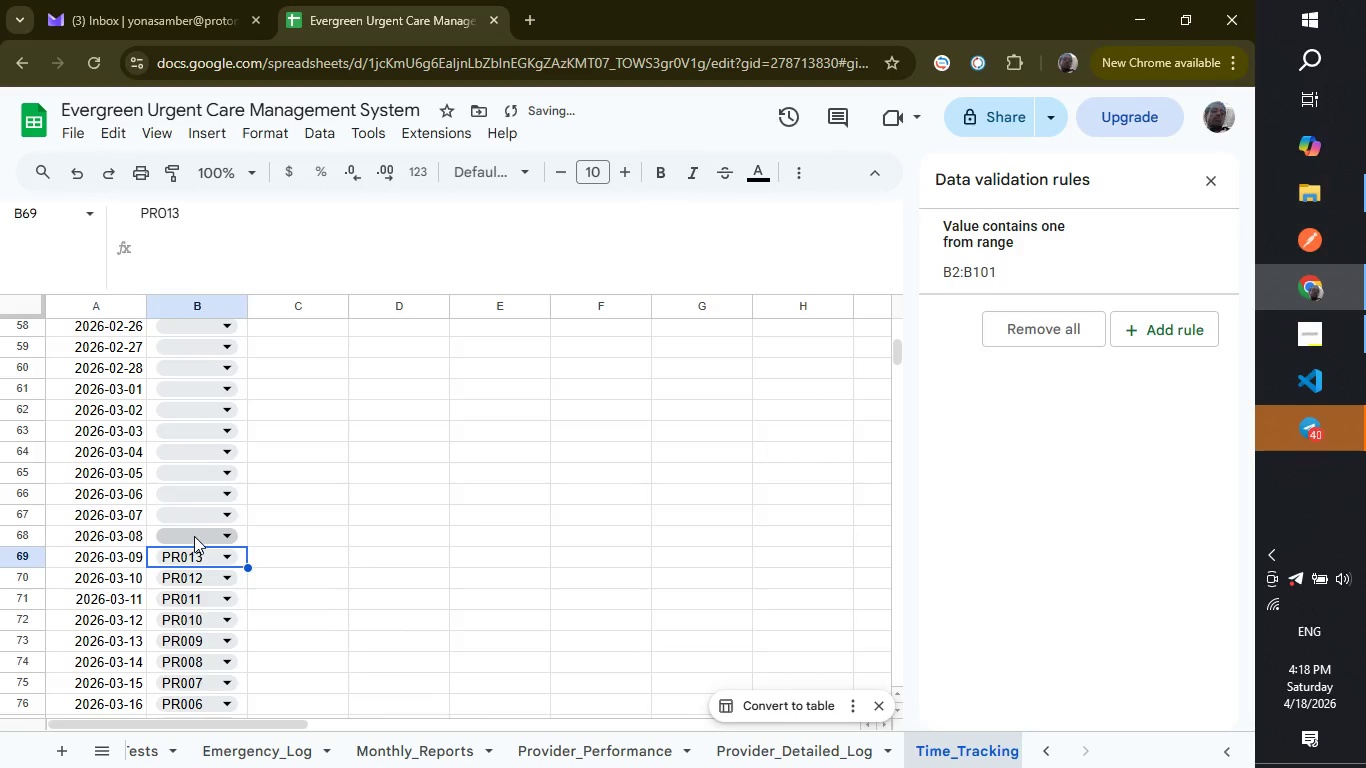 
left_click([194, 536])
 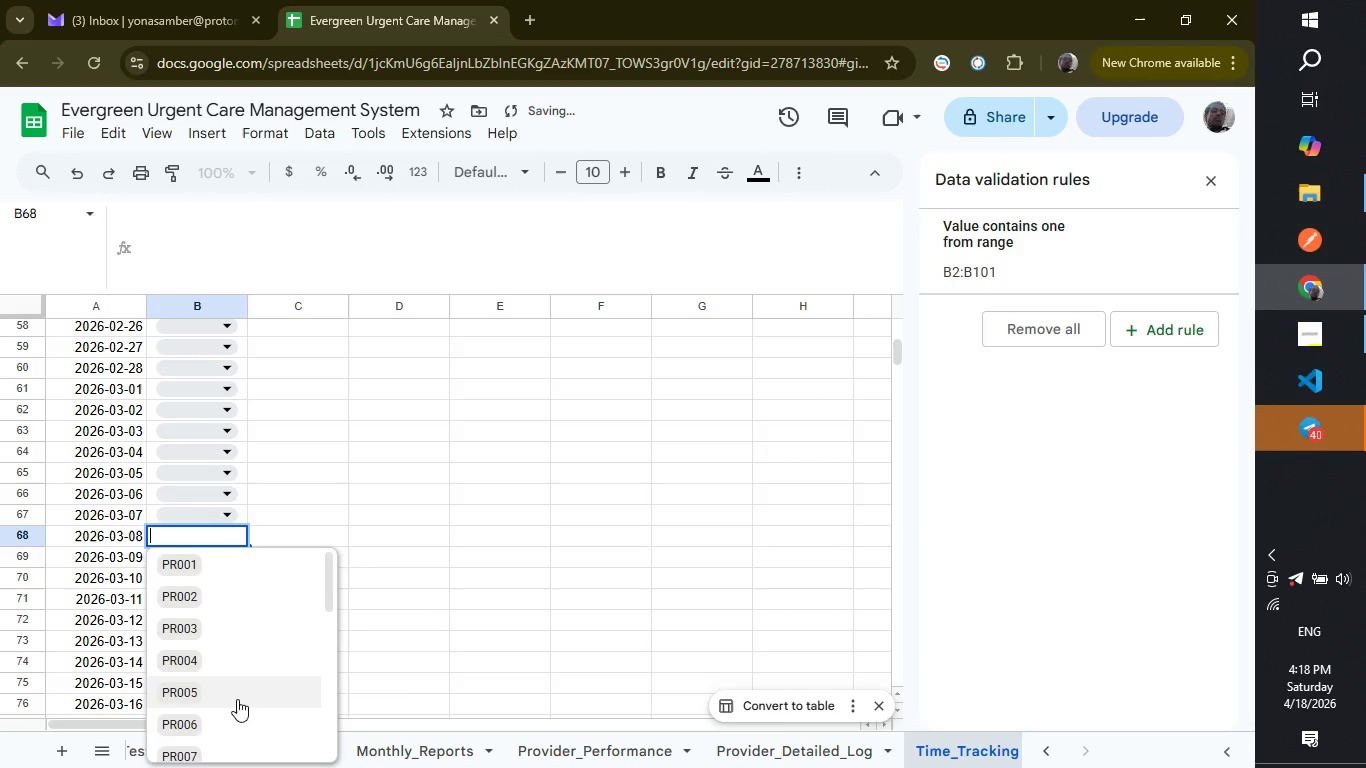 
scroll: coordinate [237, 699], scroll_direction: down, amount: 1.0
 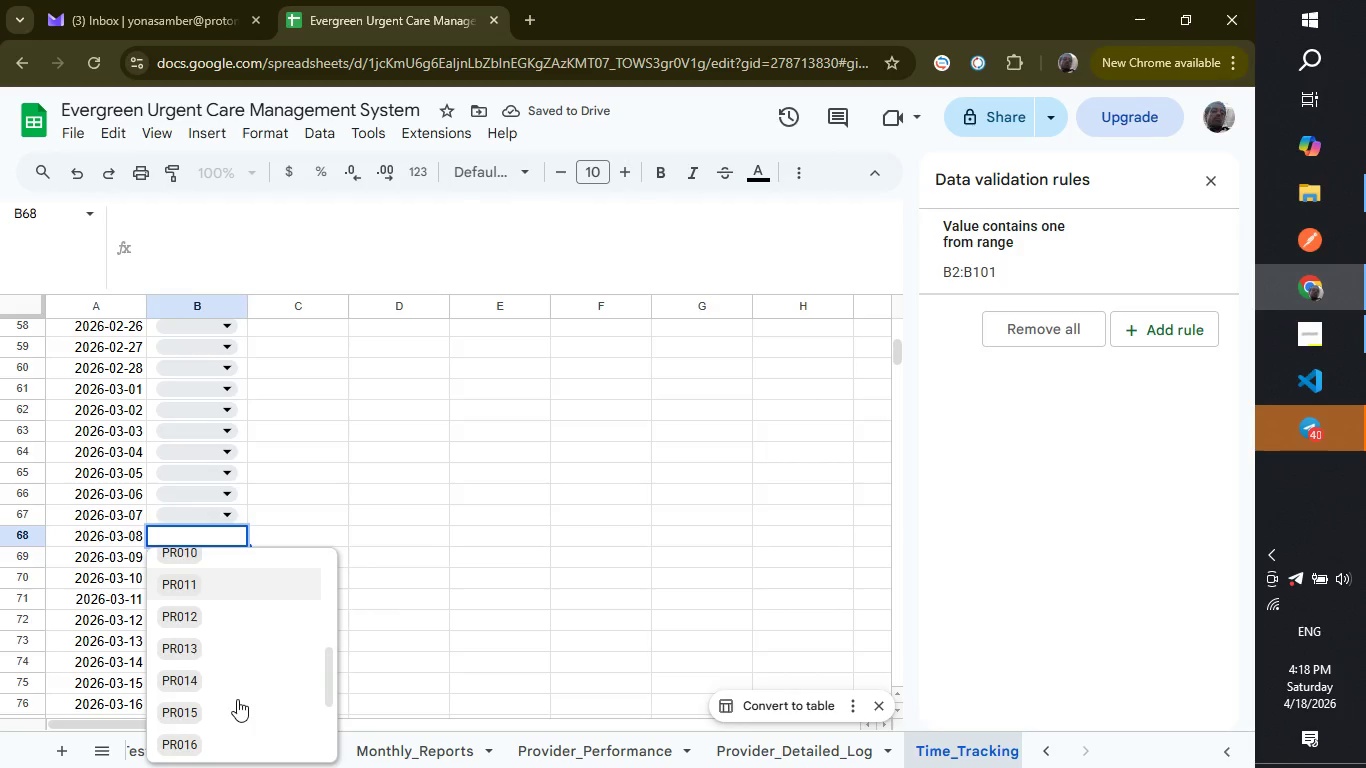 
left_click([203, 678])
 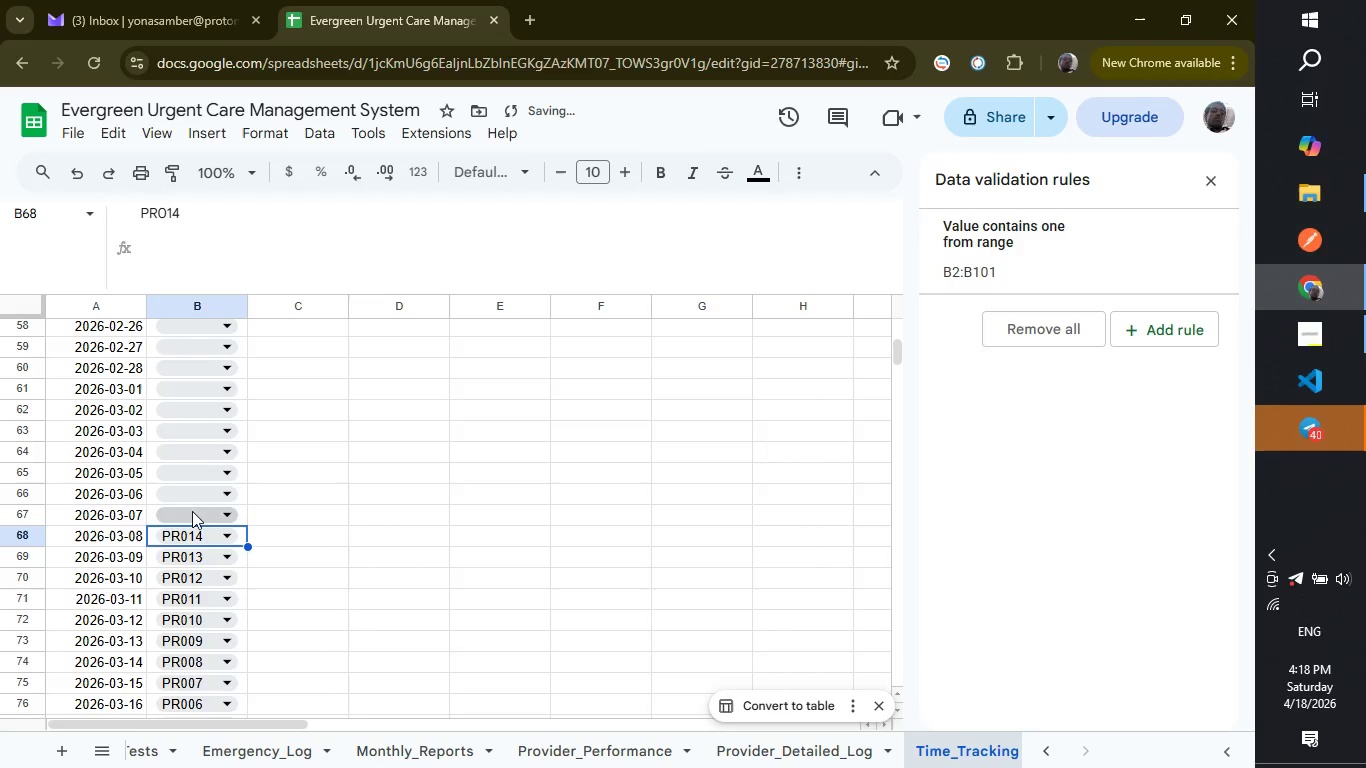 
left_click([192, 511])
 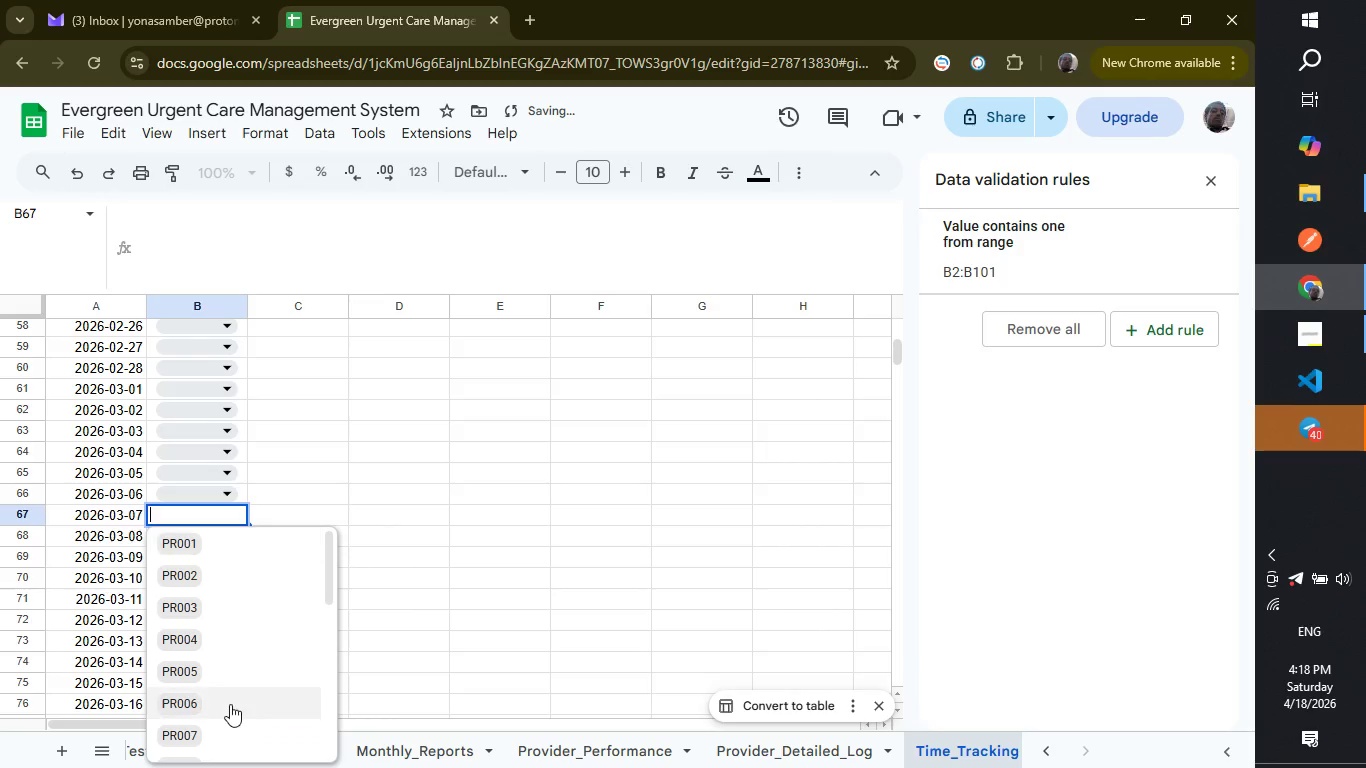 
scroll: coordinate [230, 748], scroll_direction: down, amount: 3.0
 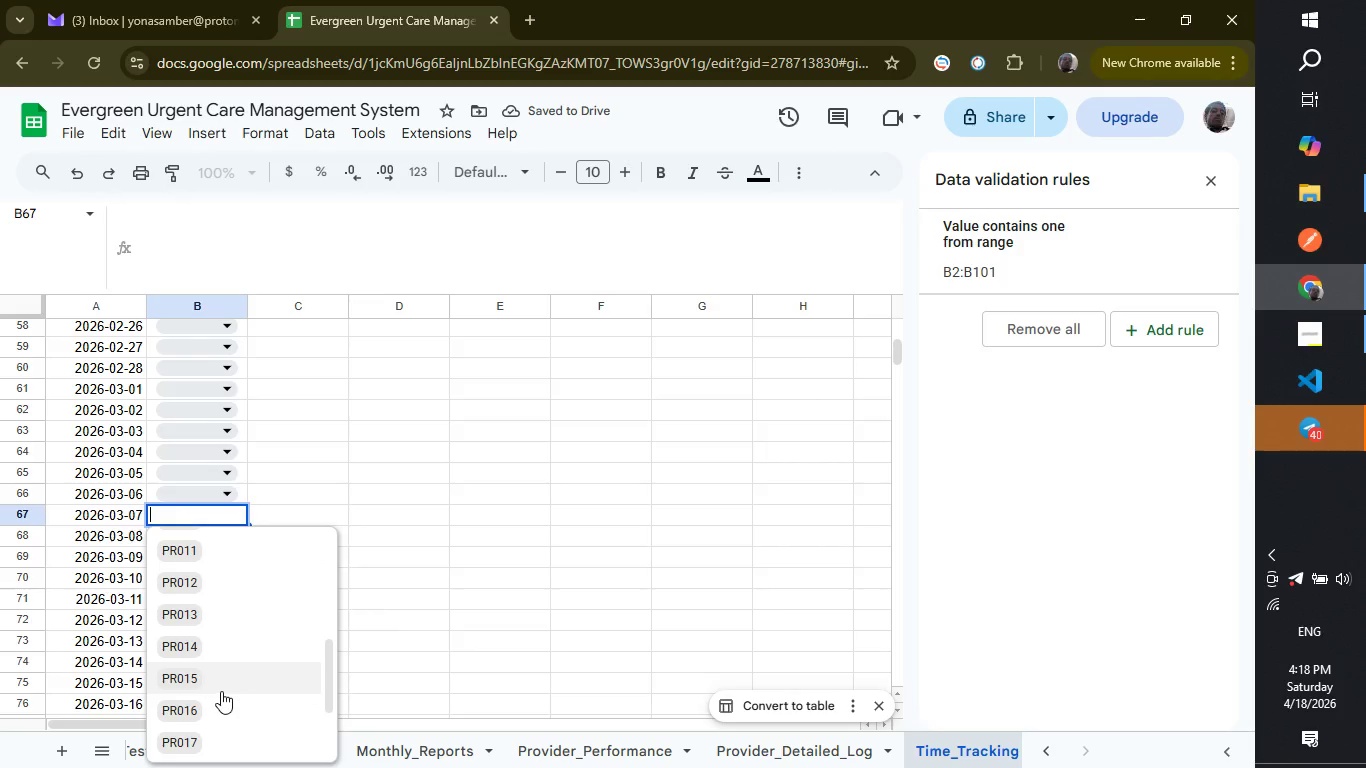 
left_click([221, 690])
 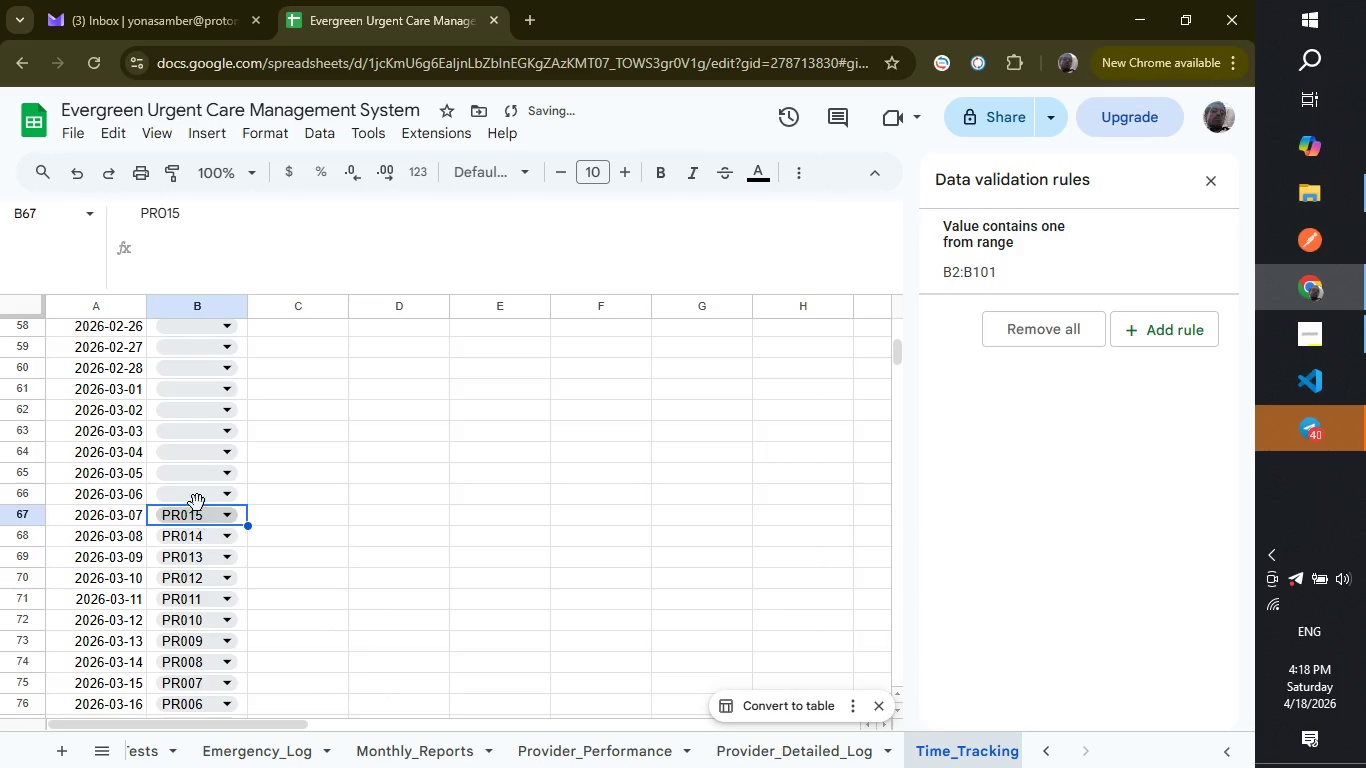 
left_click([197, 503])
 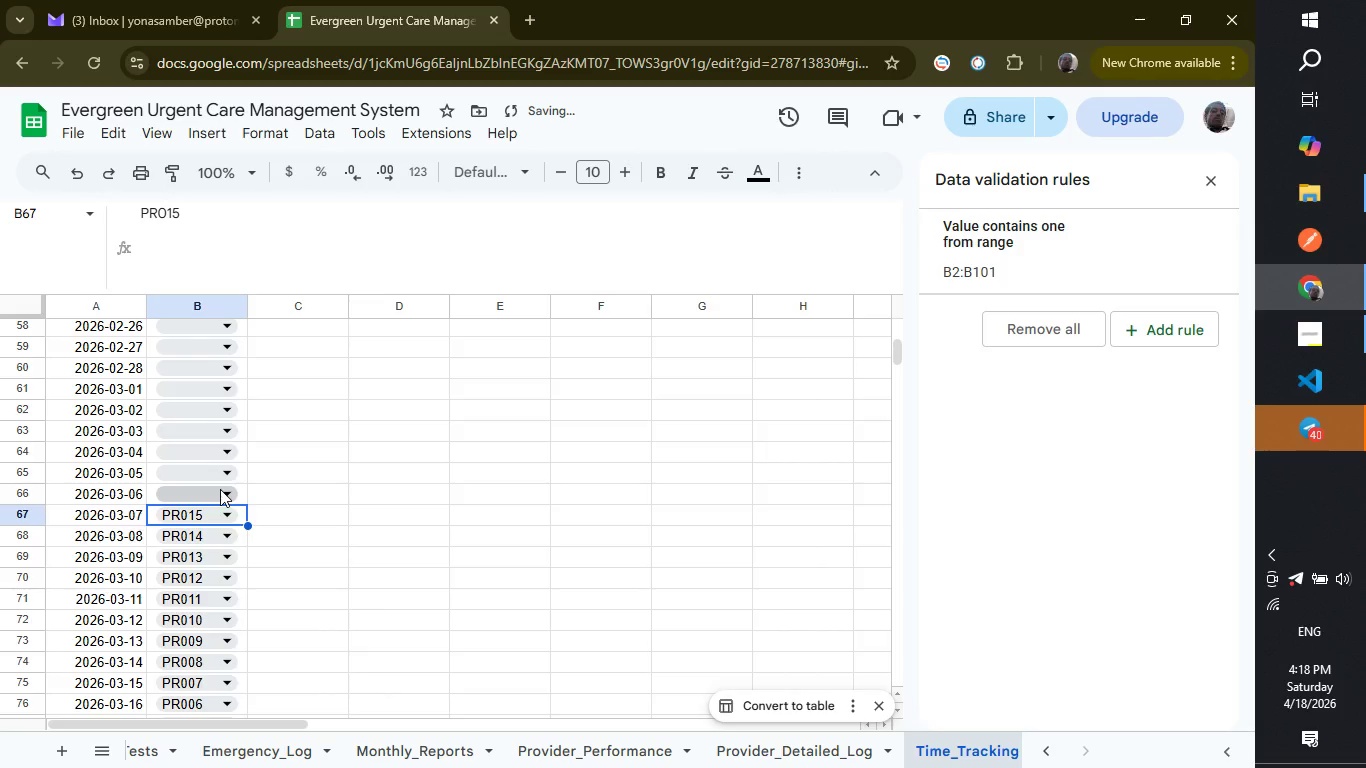 
left_click([220, 489])
 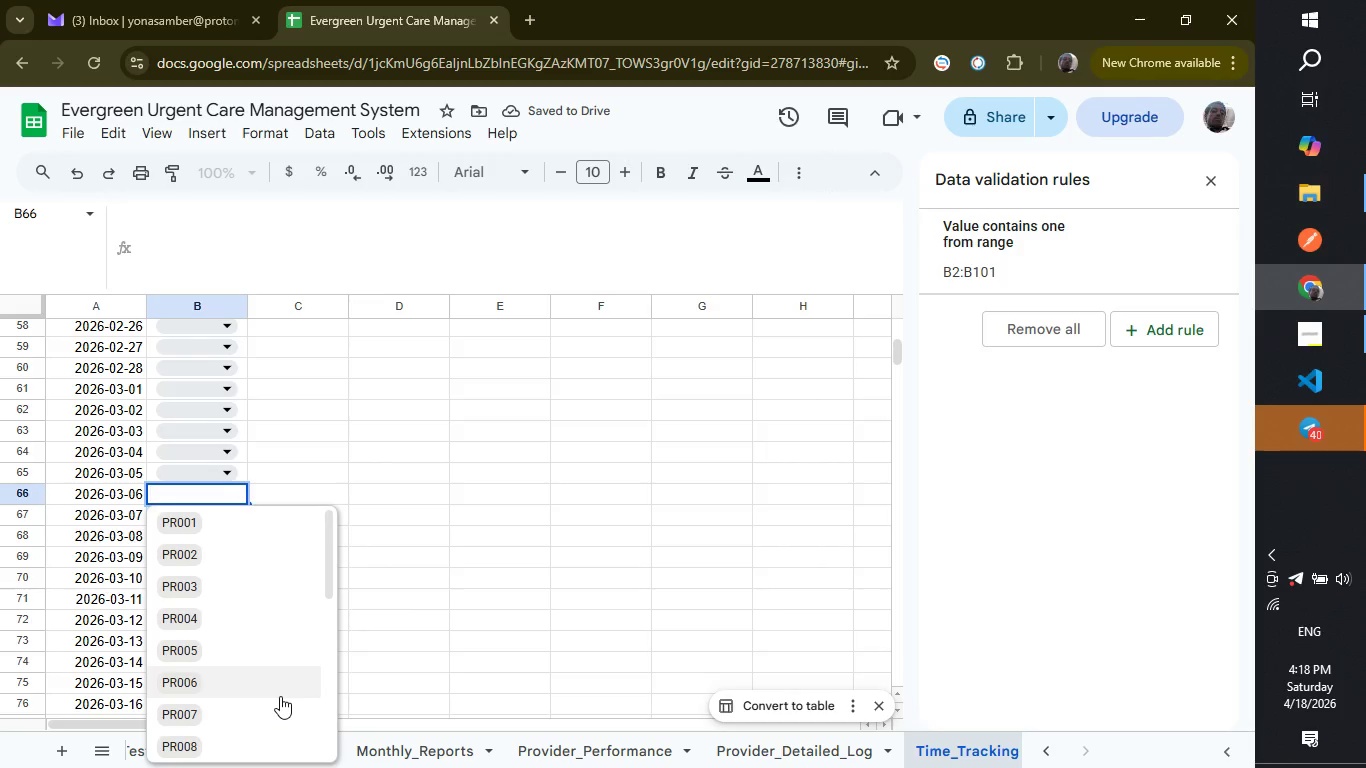 
scroll: coordinate [280, 696], scroll_direction: down, amount: 3.0
 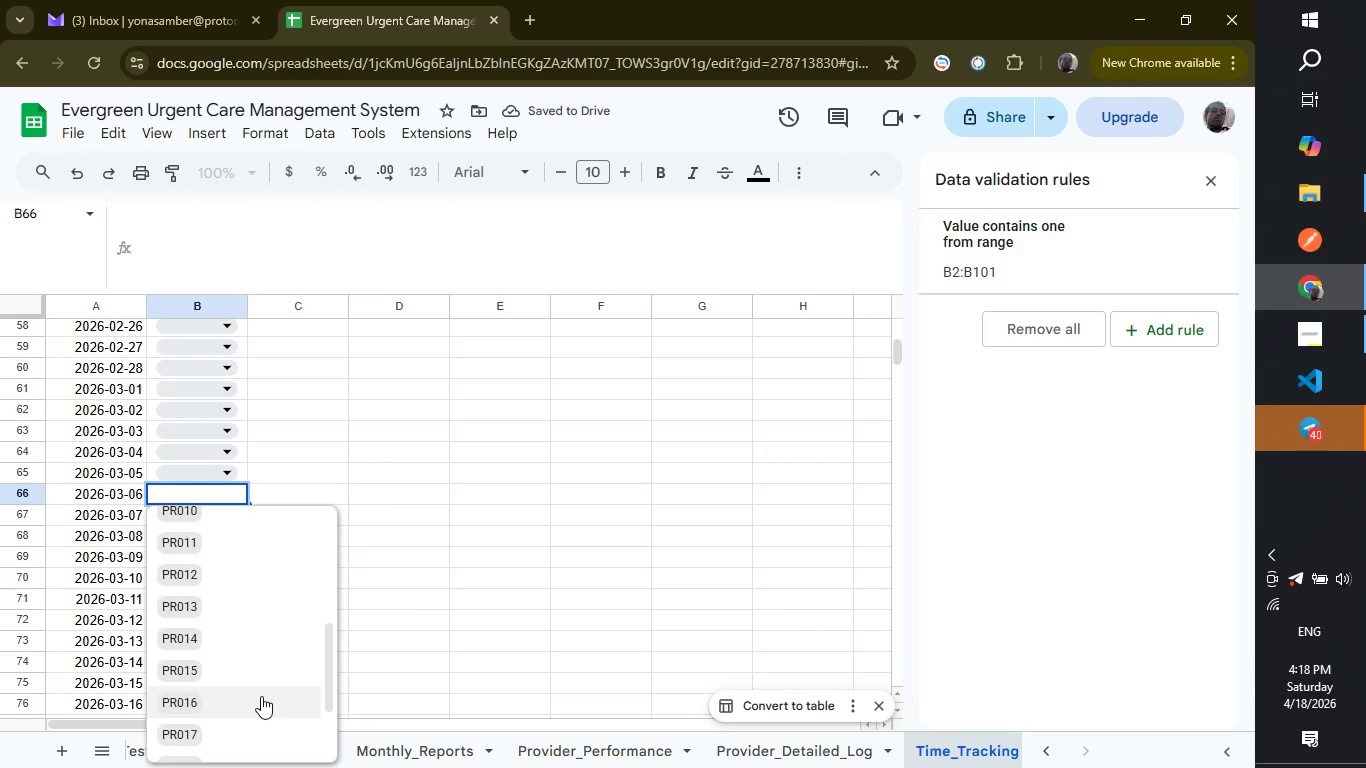 
left_click([261, 696])
 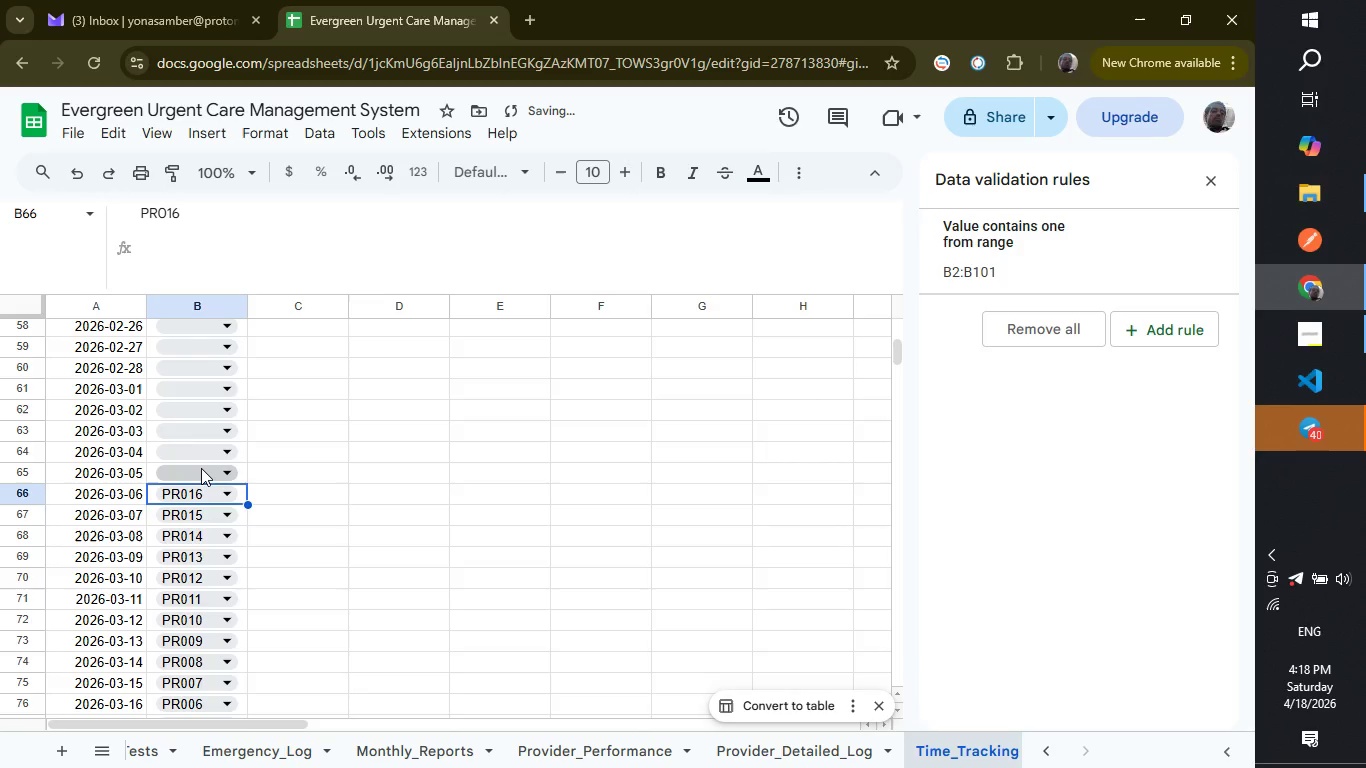 
left_click([201, 468])
 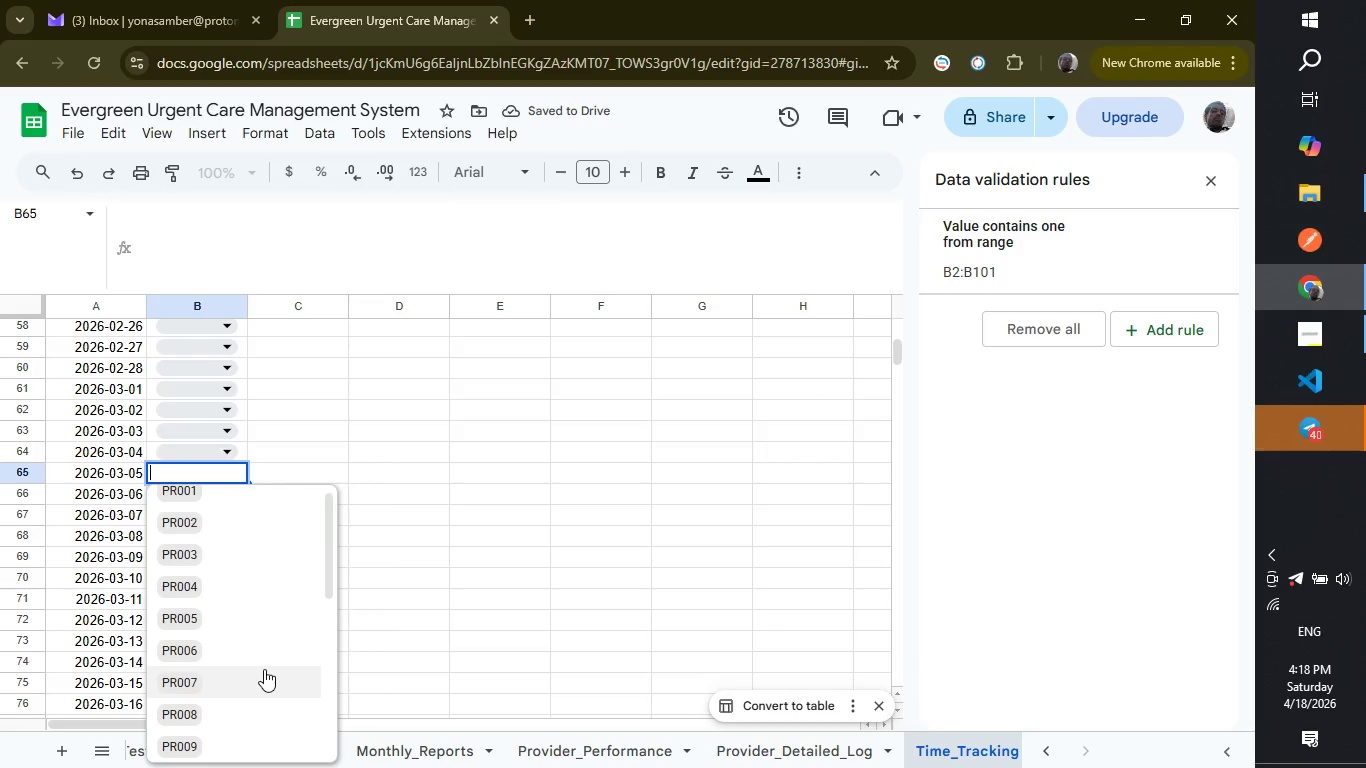 
scroll: coordinate [264, 669], scroll_direction: down, amount: 2.0
 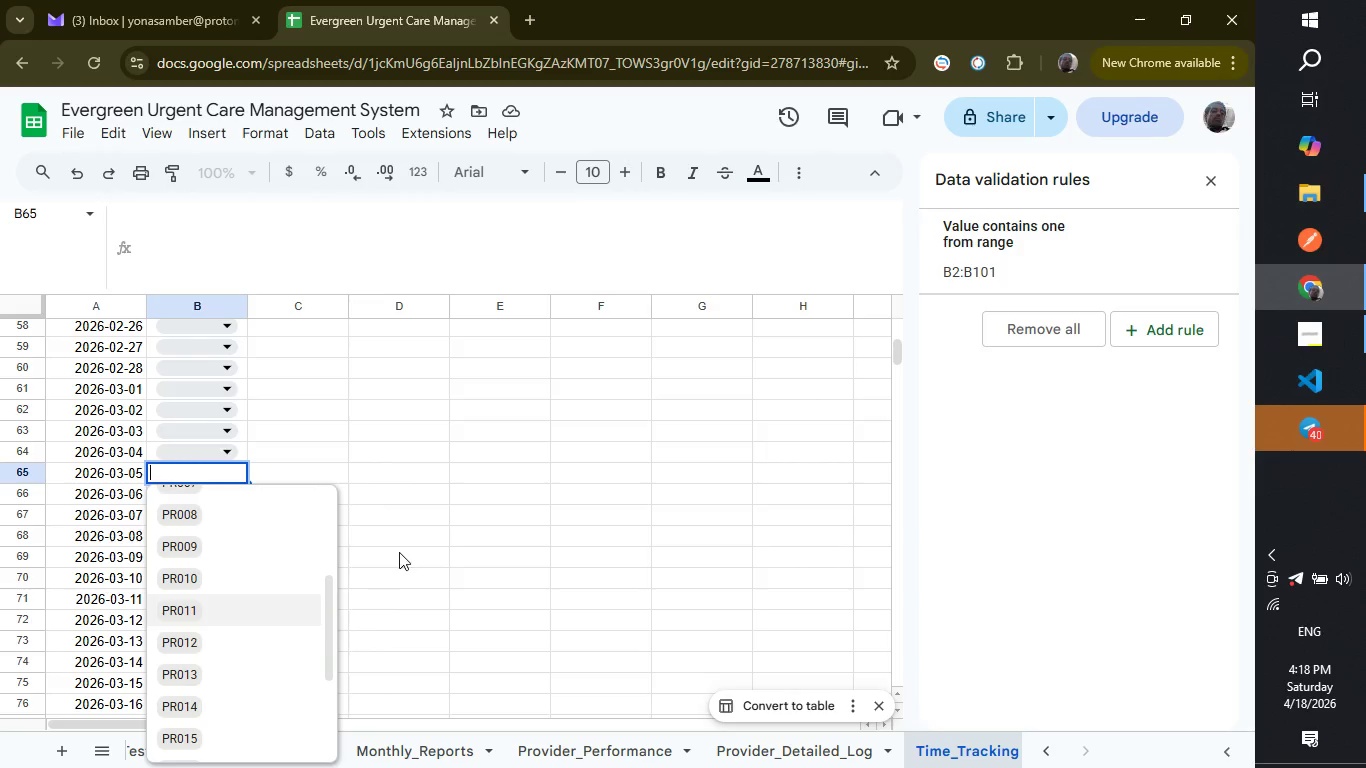 
left_click([414, 547])
 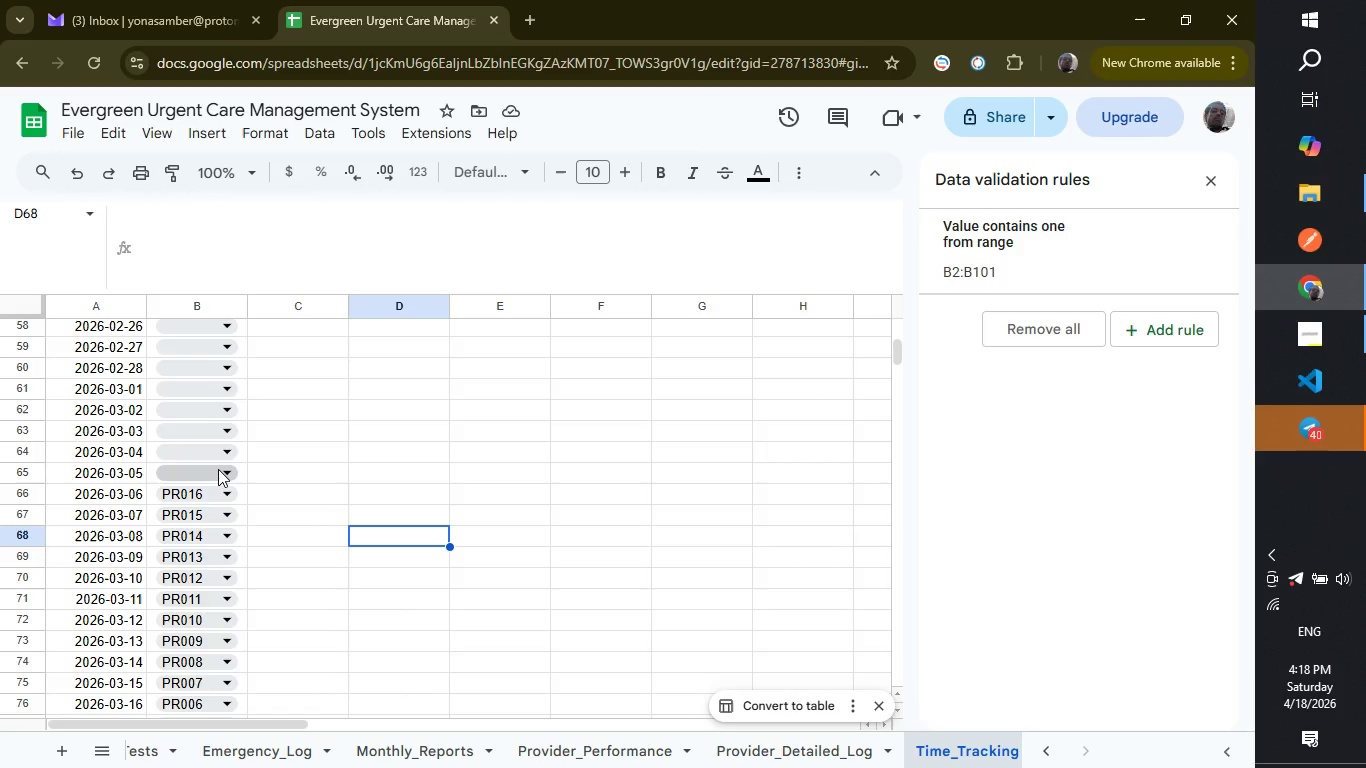 
left_click([218, 469])
 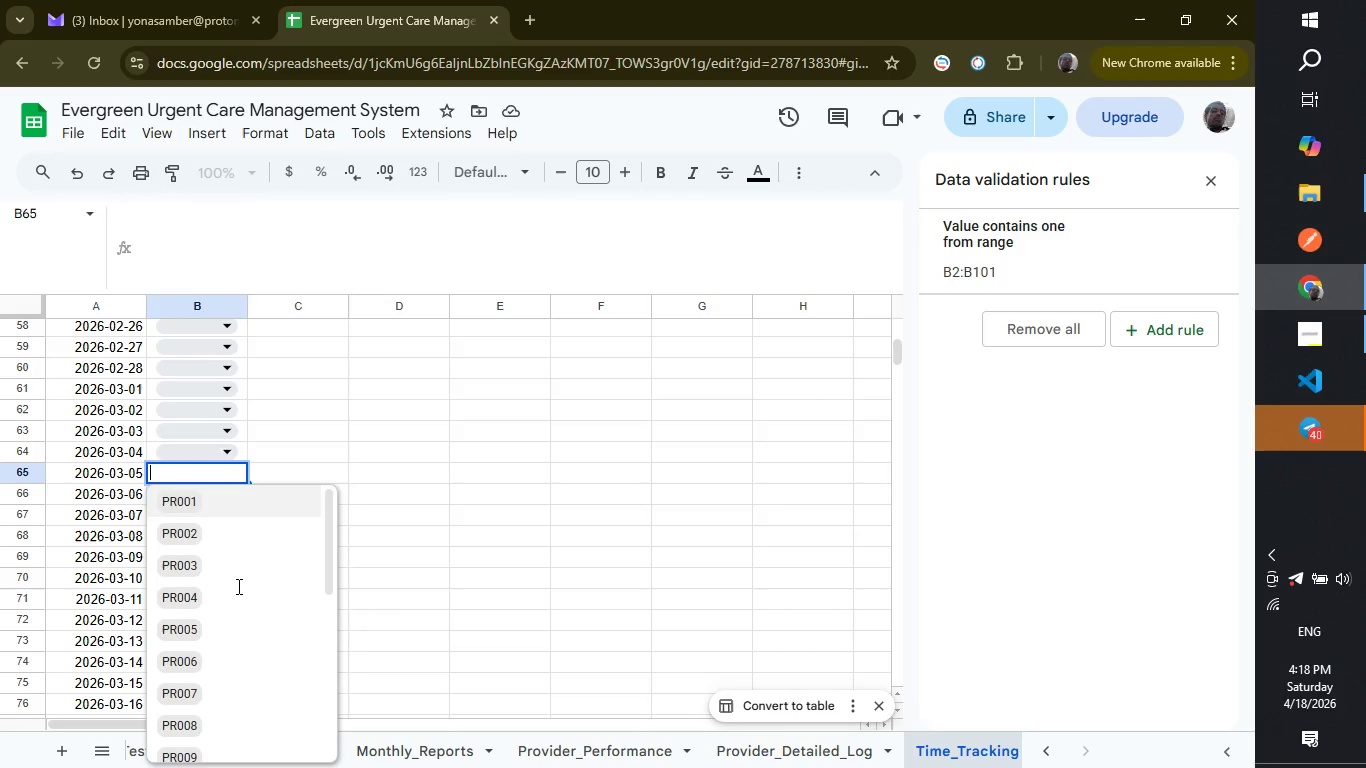 
scroll: coordinate [237, 586], scroll_direction: down, amount: 2.0
 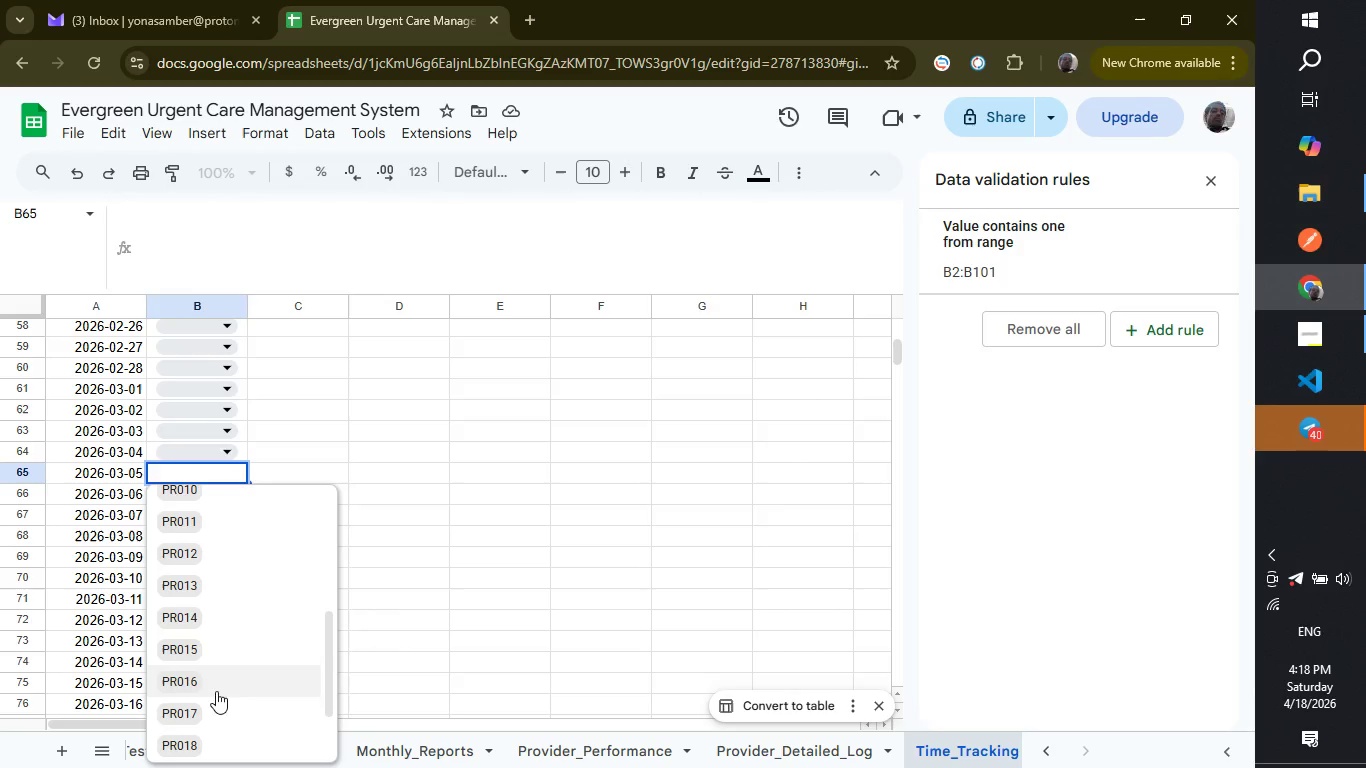 
left_click([215, 713])
 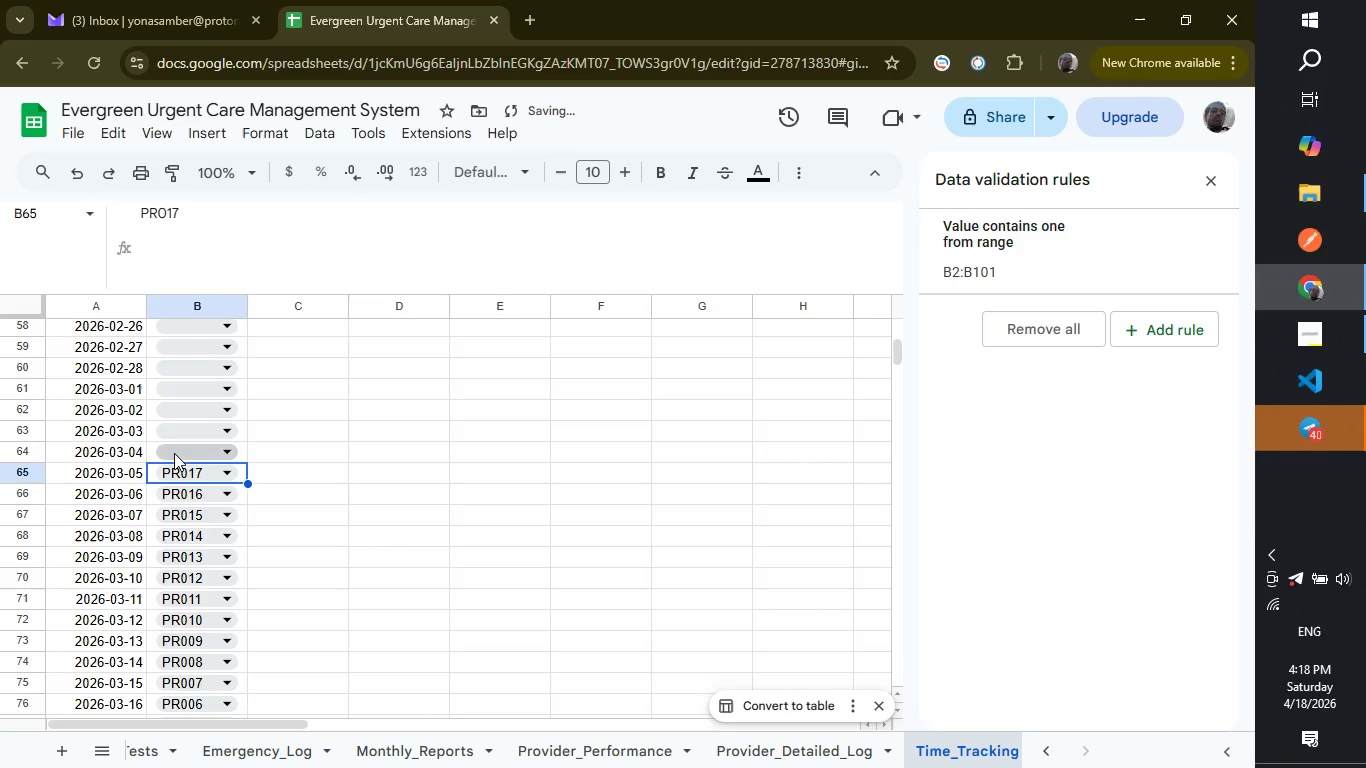 
left_click([177, 450])
 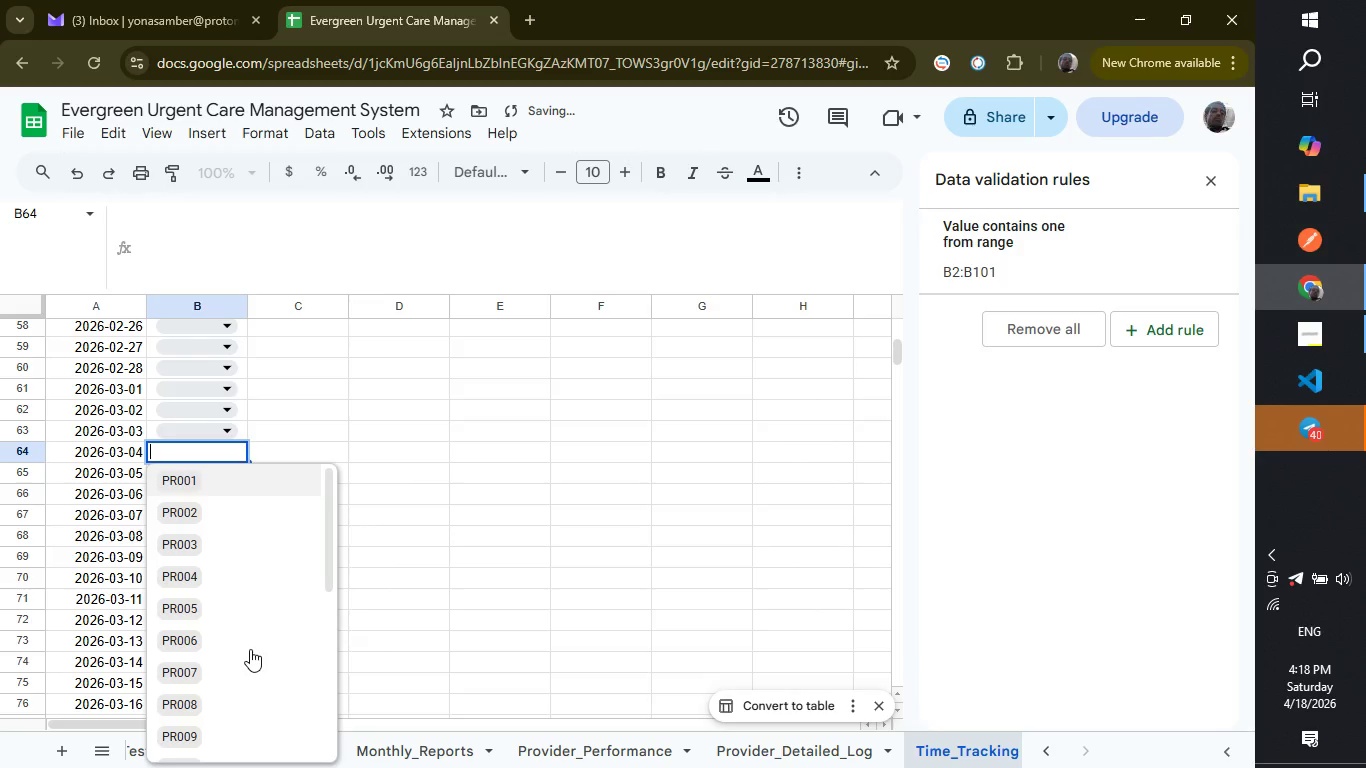 
scroll: coordinate [250, 649], scroll_direction: down, amount: 2.0
 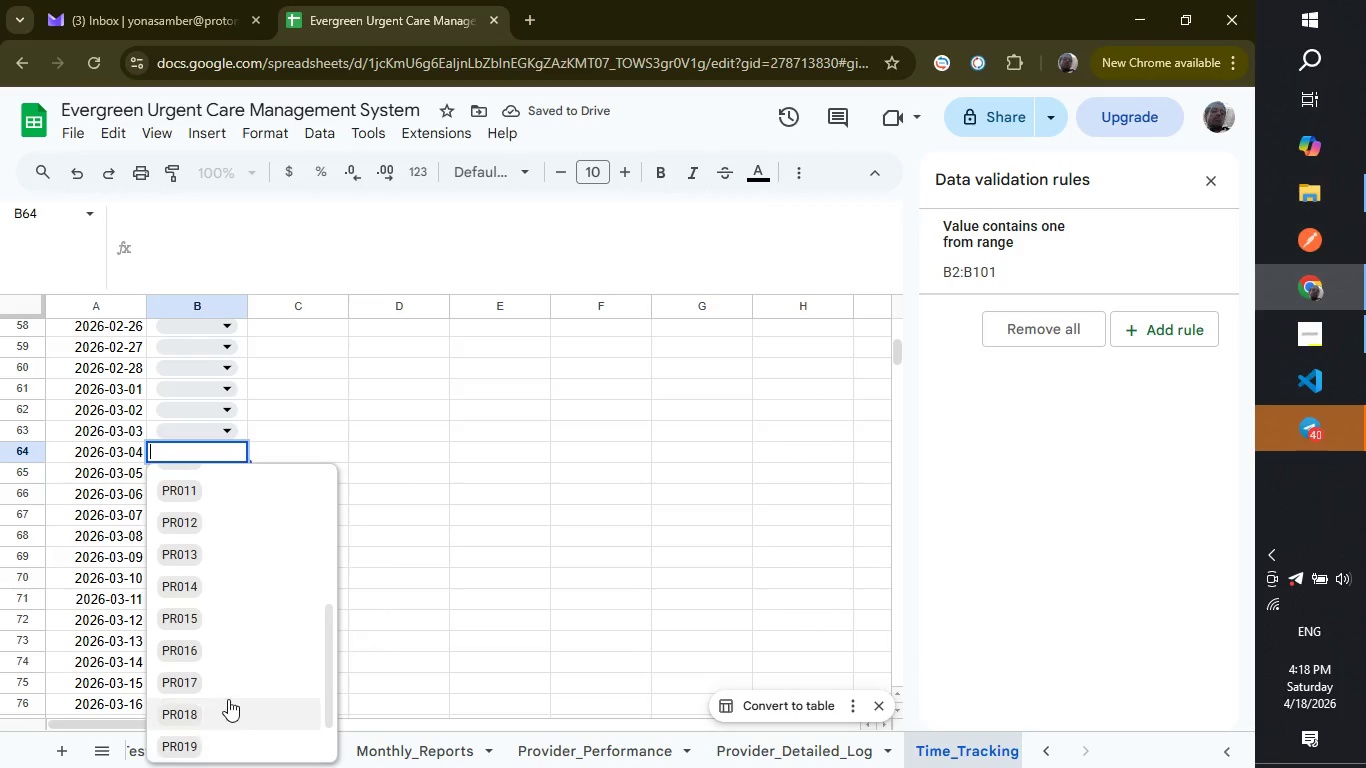 
left_click([228, 699])
 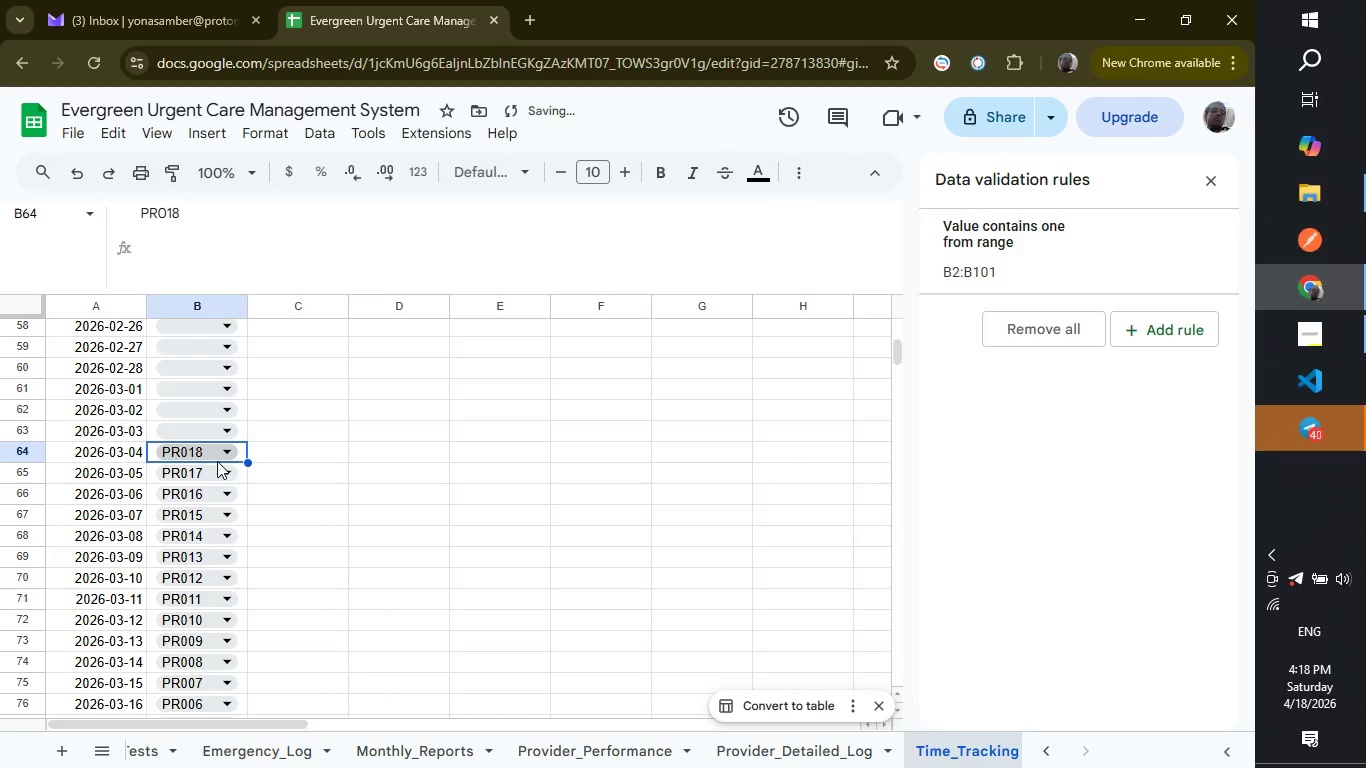 
left_click([215, 433])
 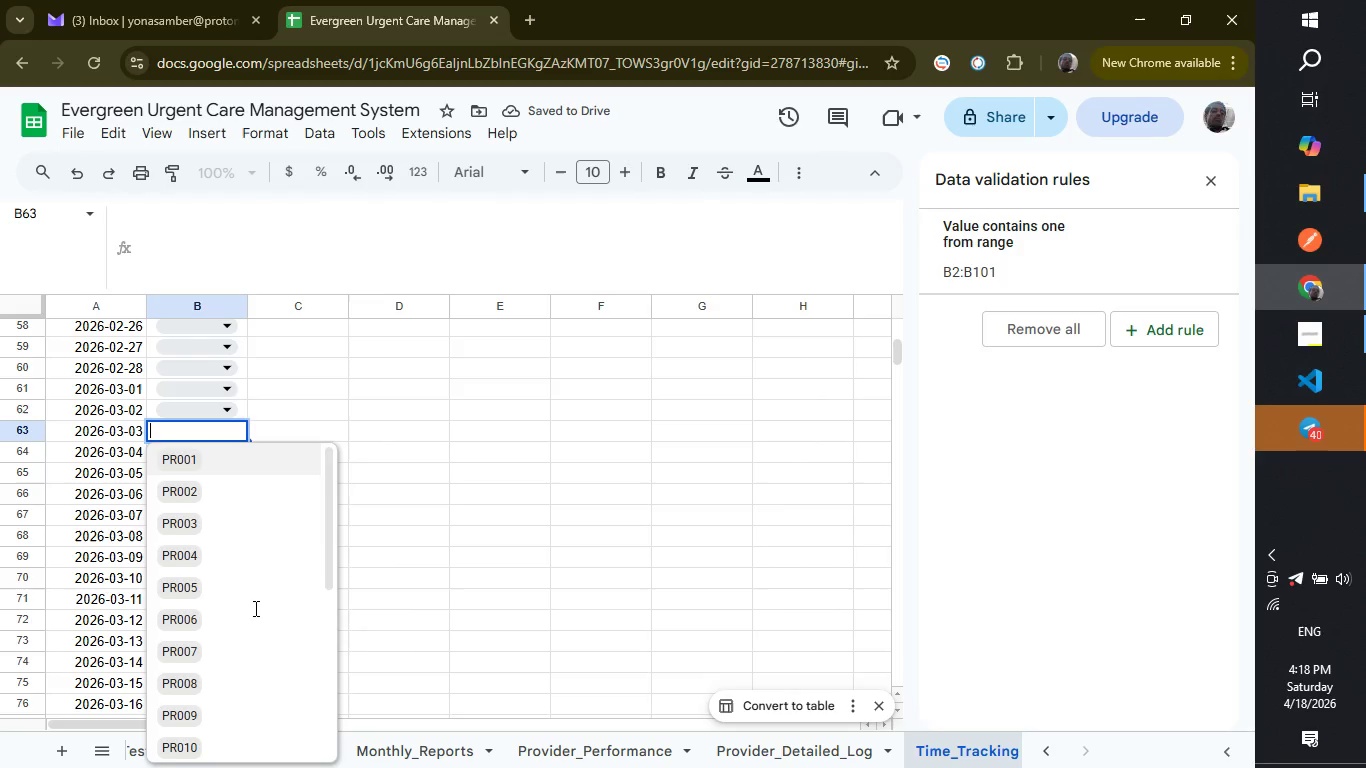 
scroll: coordinate [254, 618], scroll_direction: down, amount: 5.0
 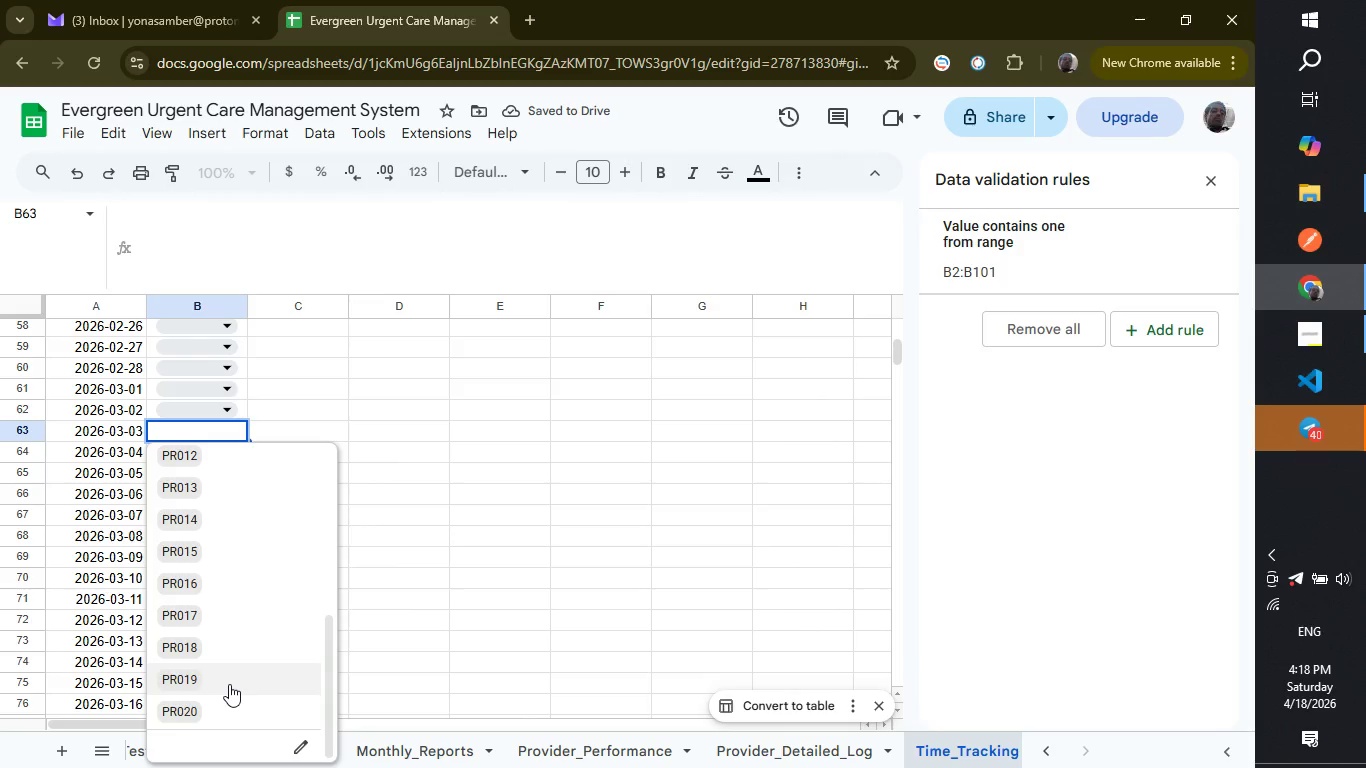 
left_click([229, 684])
 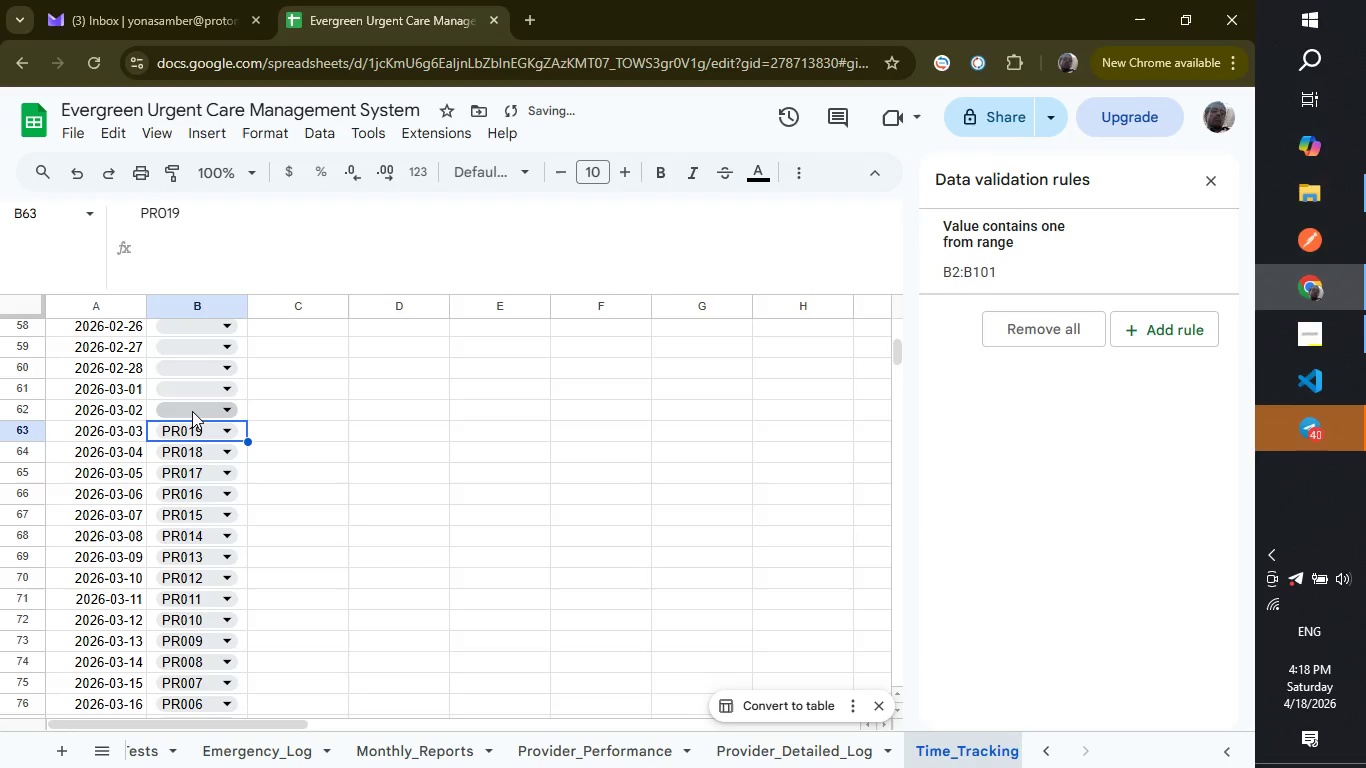 
left_click([192, 411])
 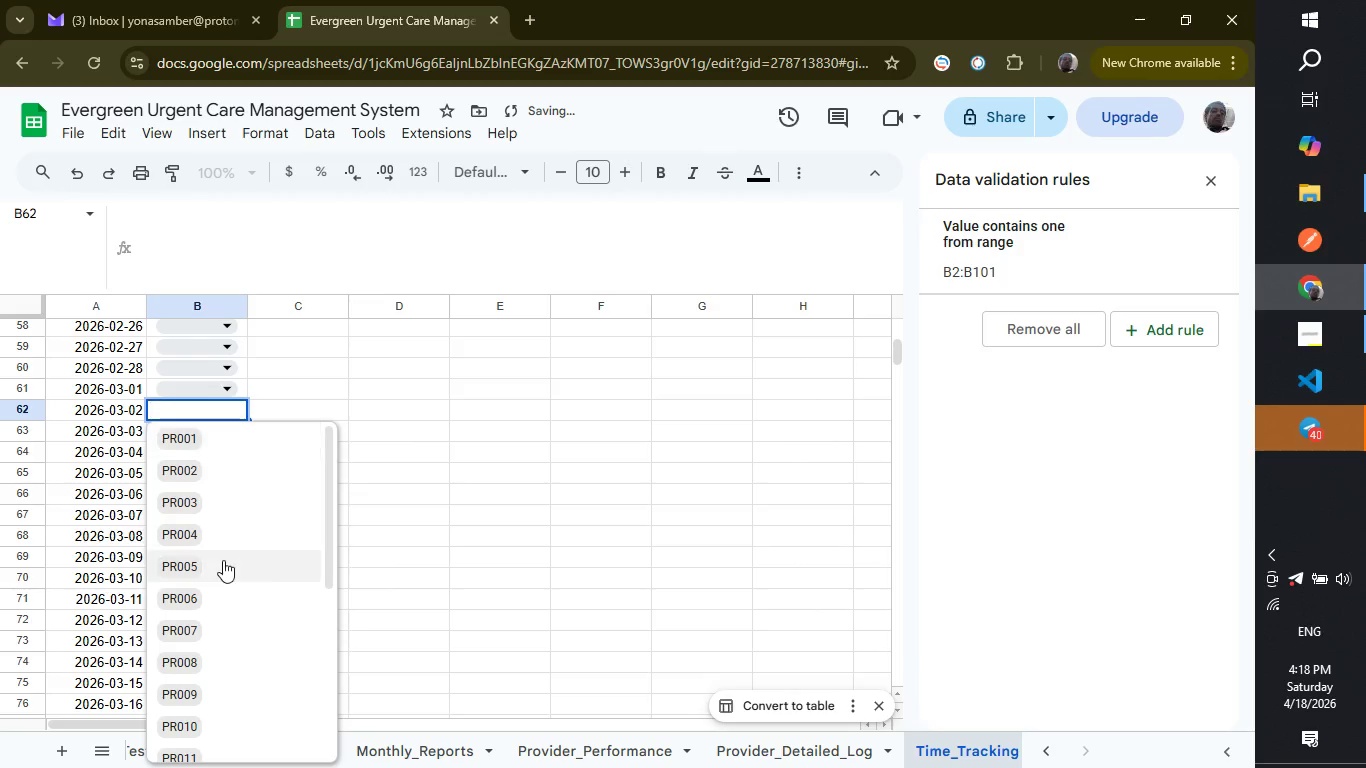 
scroll: coordinate [223, 560], scroll_direction: down, amount: 4.0
 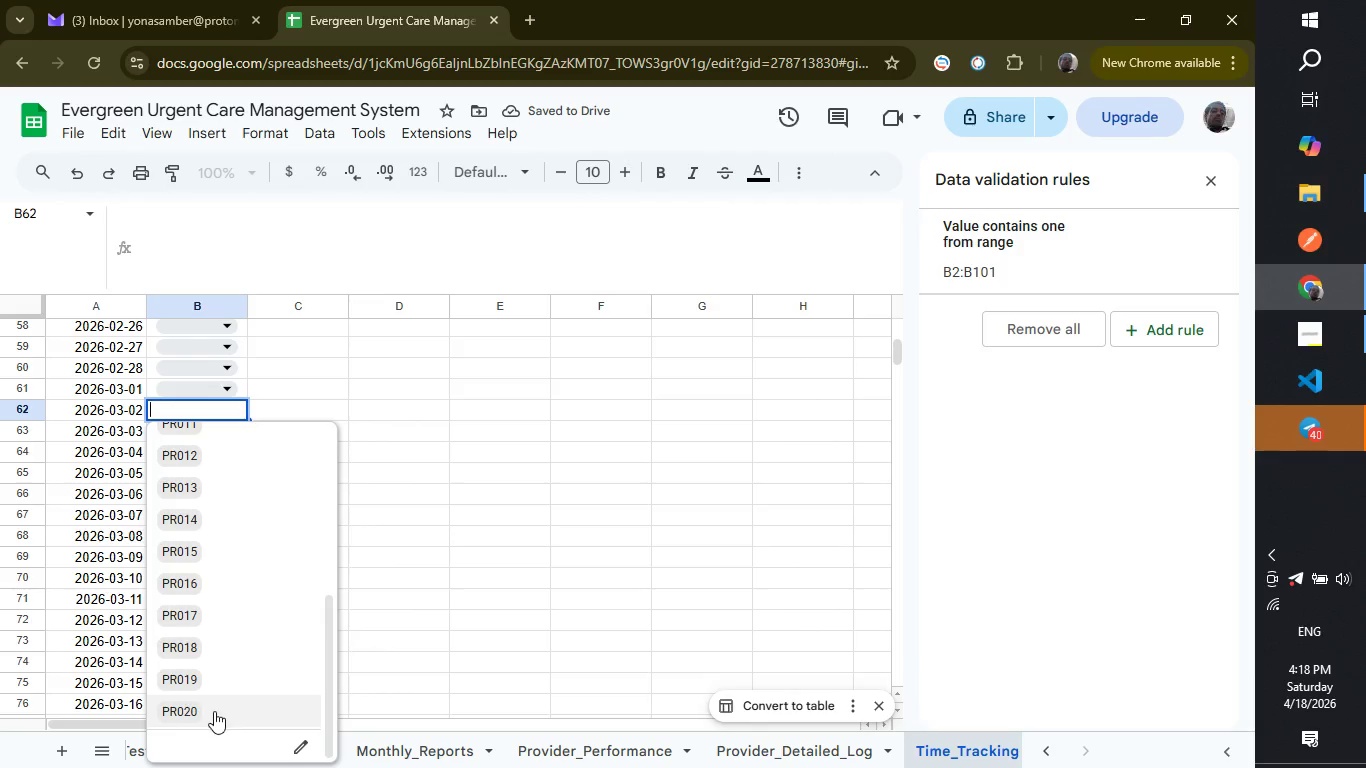 
left_click([214, 711])
 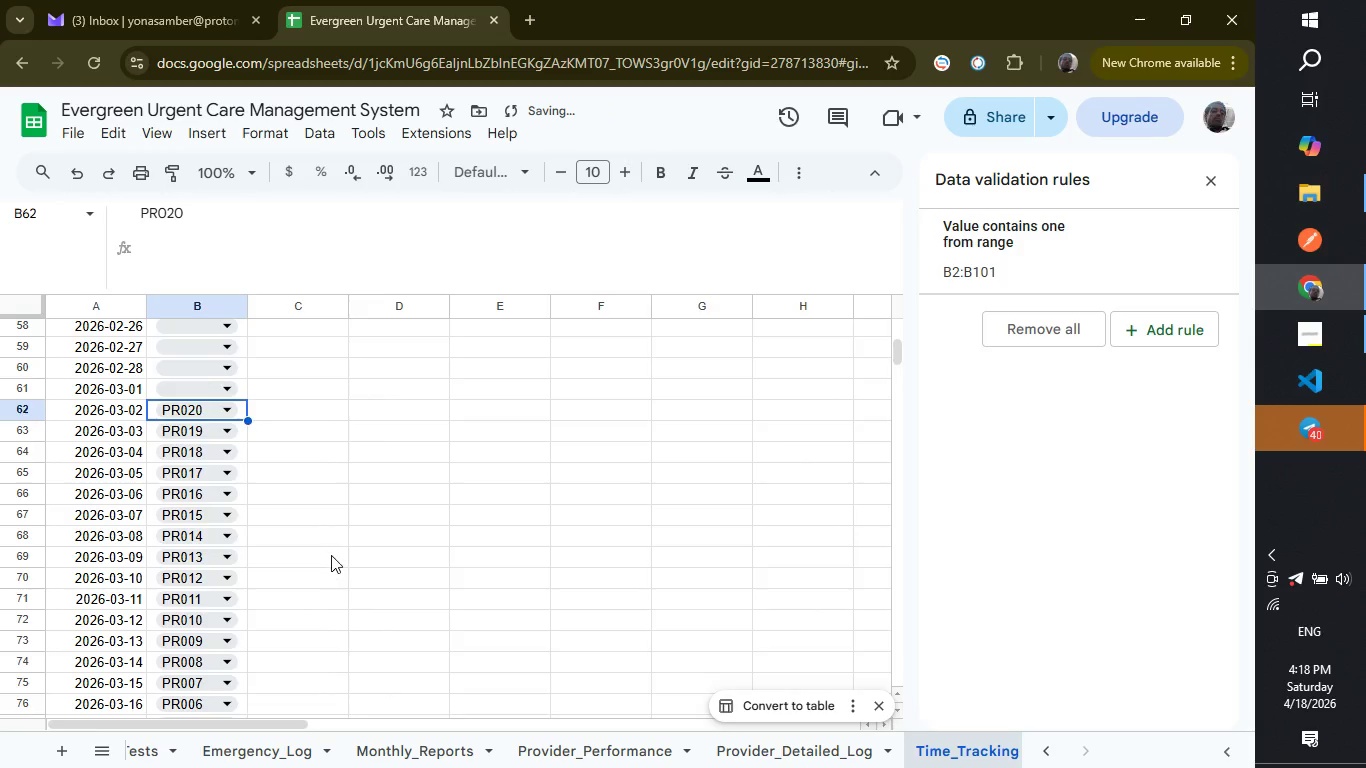 
scroll: coordinate [331, 555], scroll_direction: up, amount: 3.0
 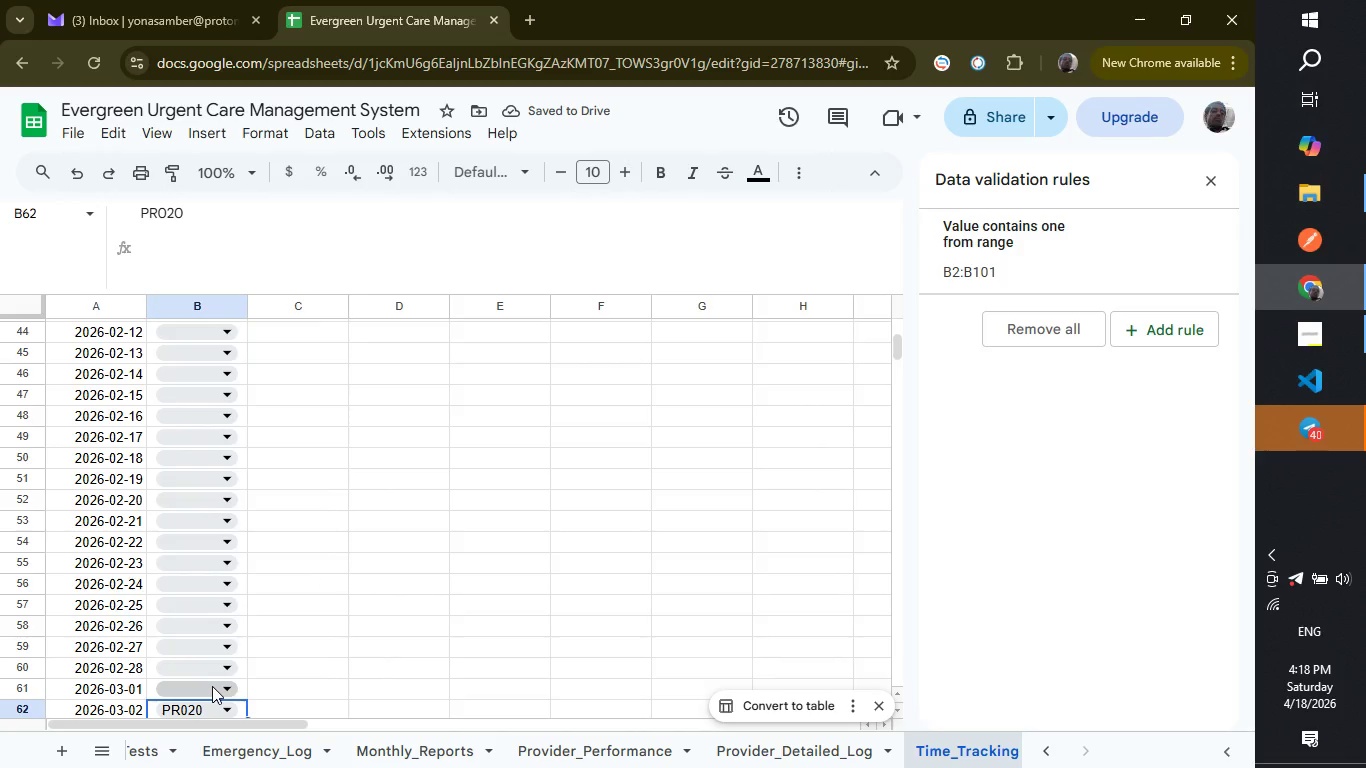 
left_click([212, 686])
 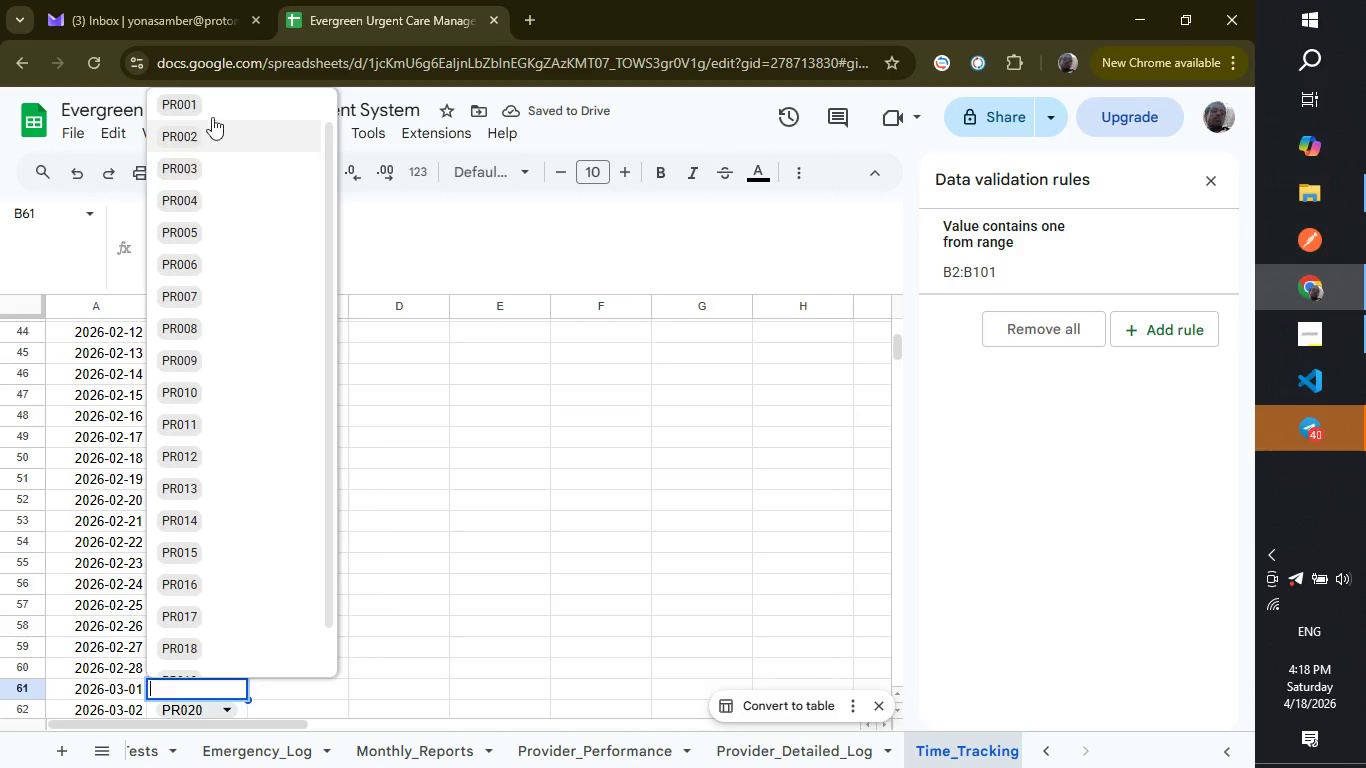 
left_click([214, 114])
 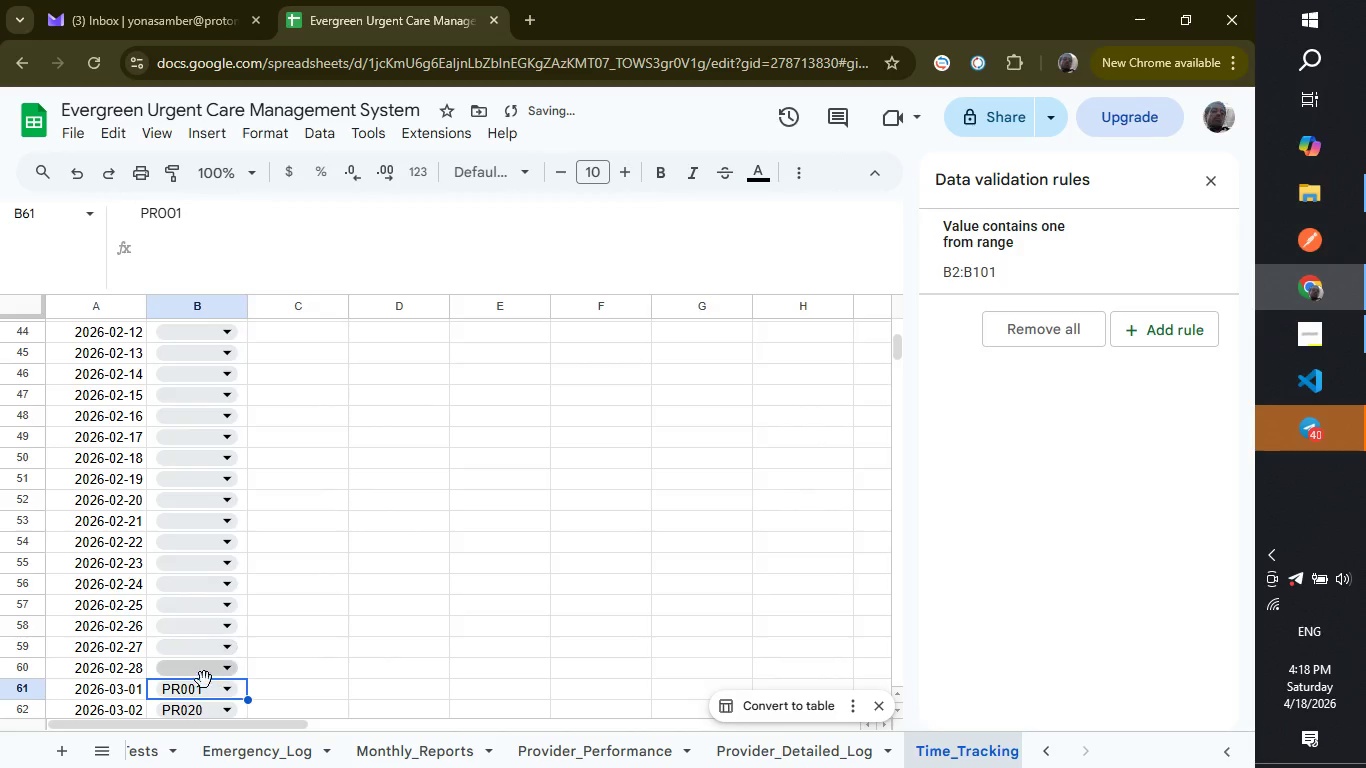 
left_click([204, 680])
 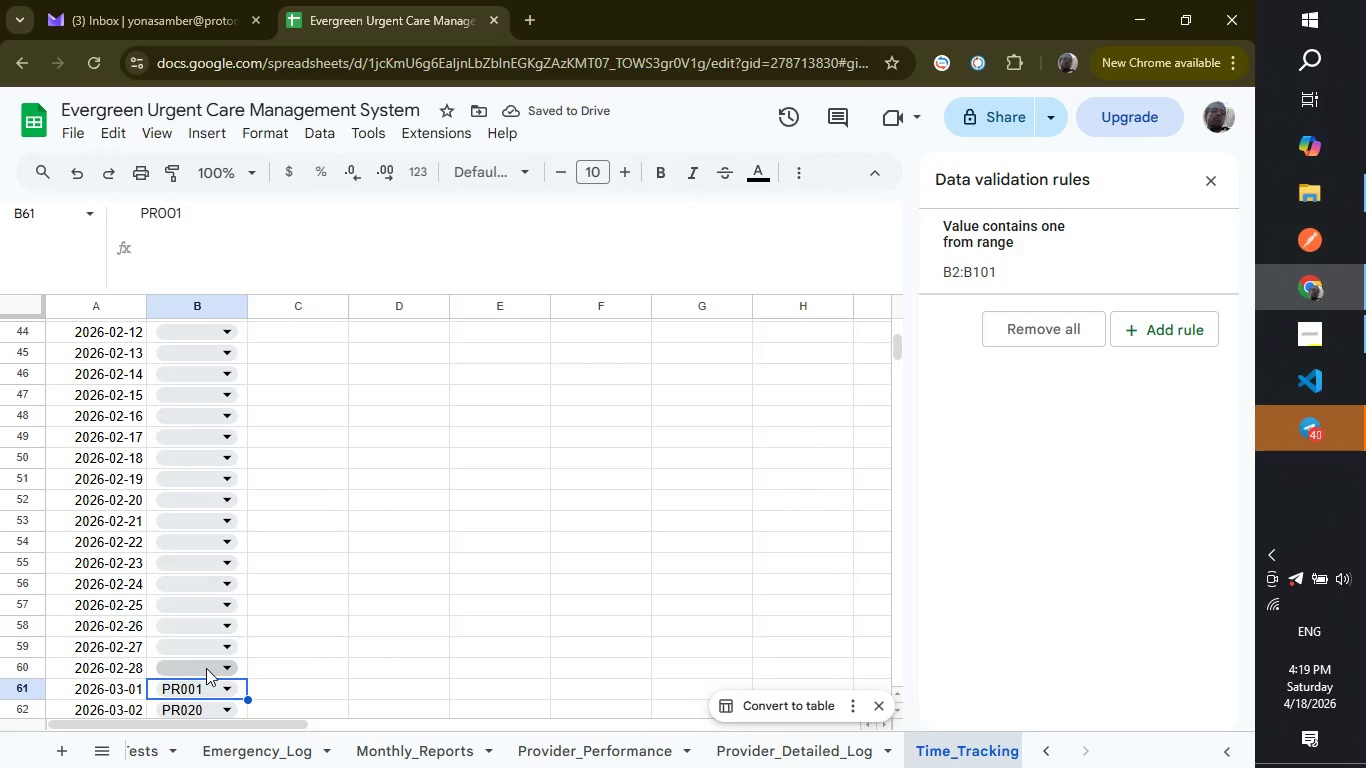 
left_click([206, 668])
 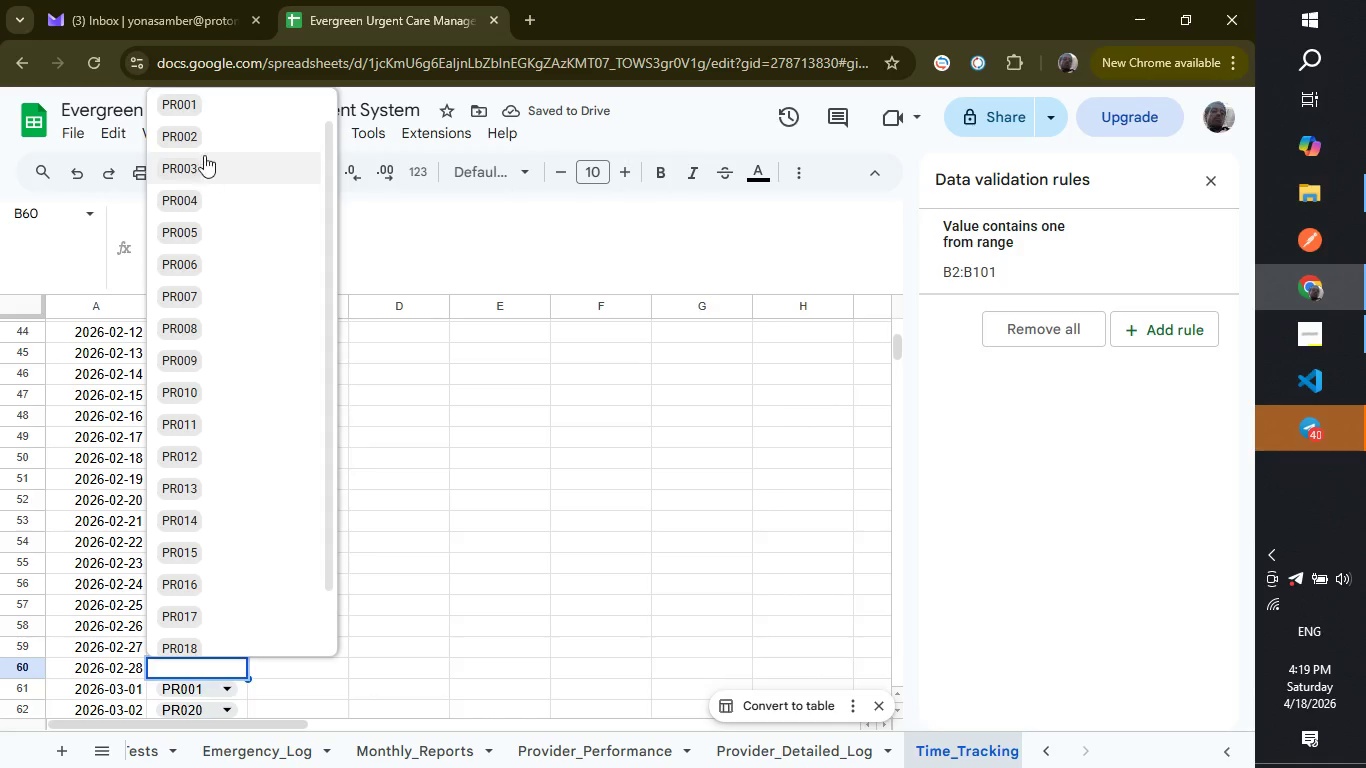 
left_click([204, 148])
 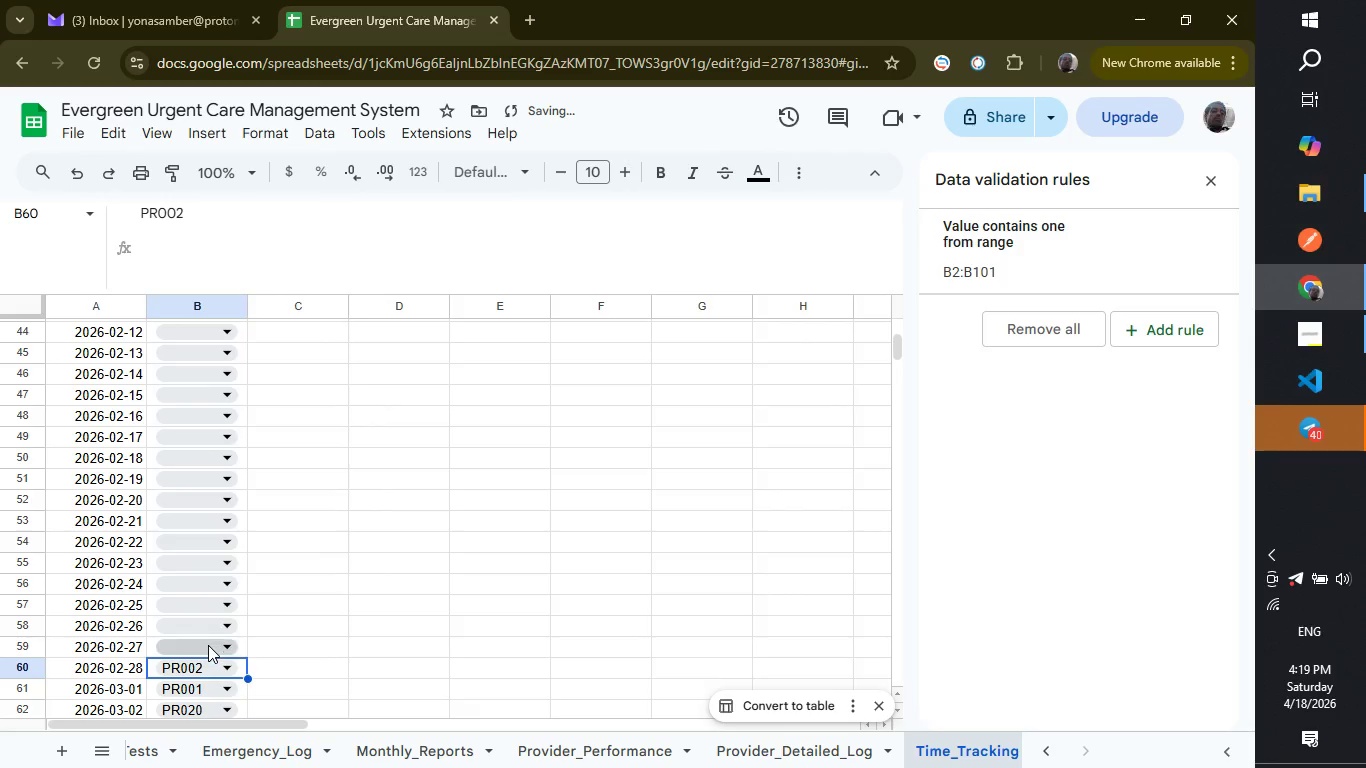 
left_click([208, 645])
 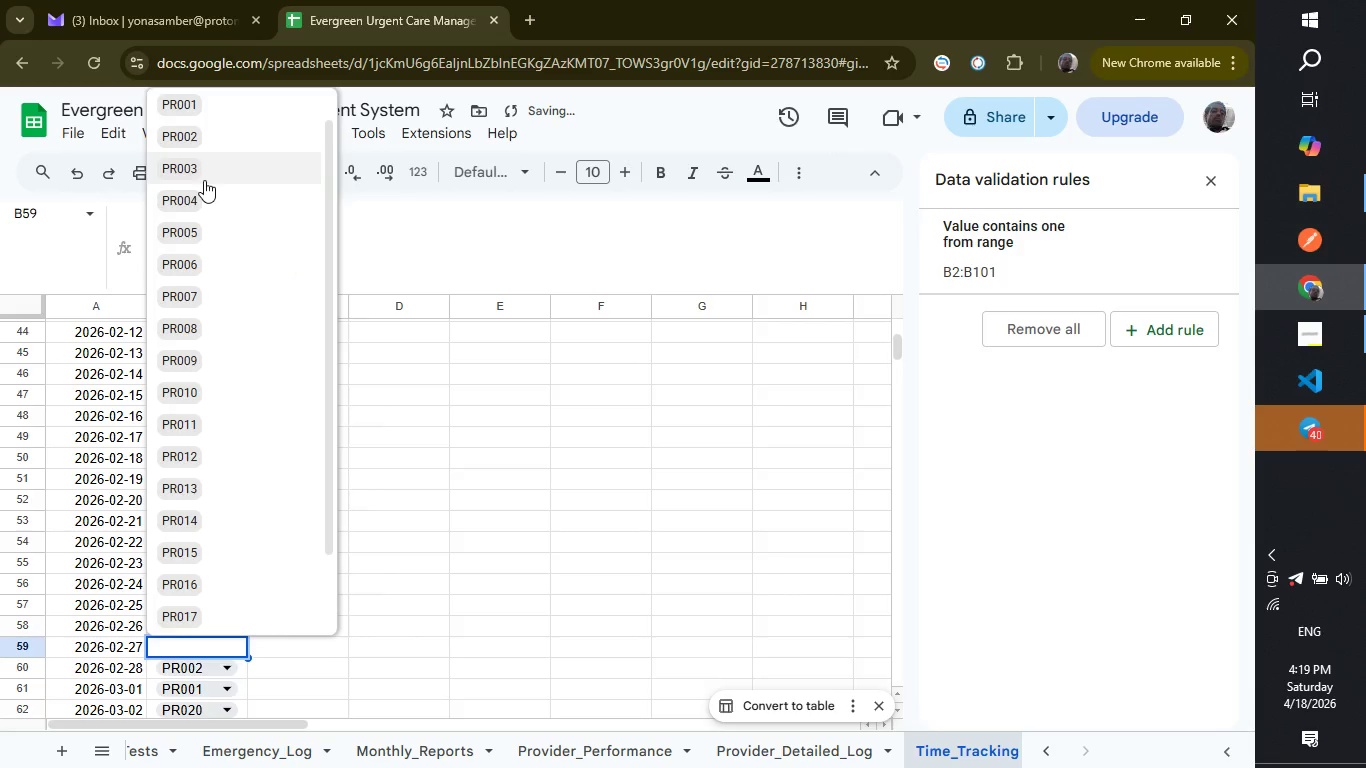 
left_click([204, 180])
 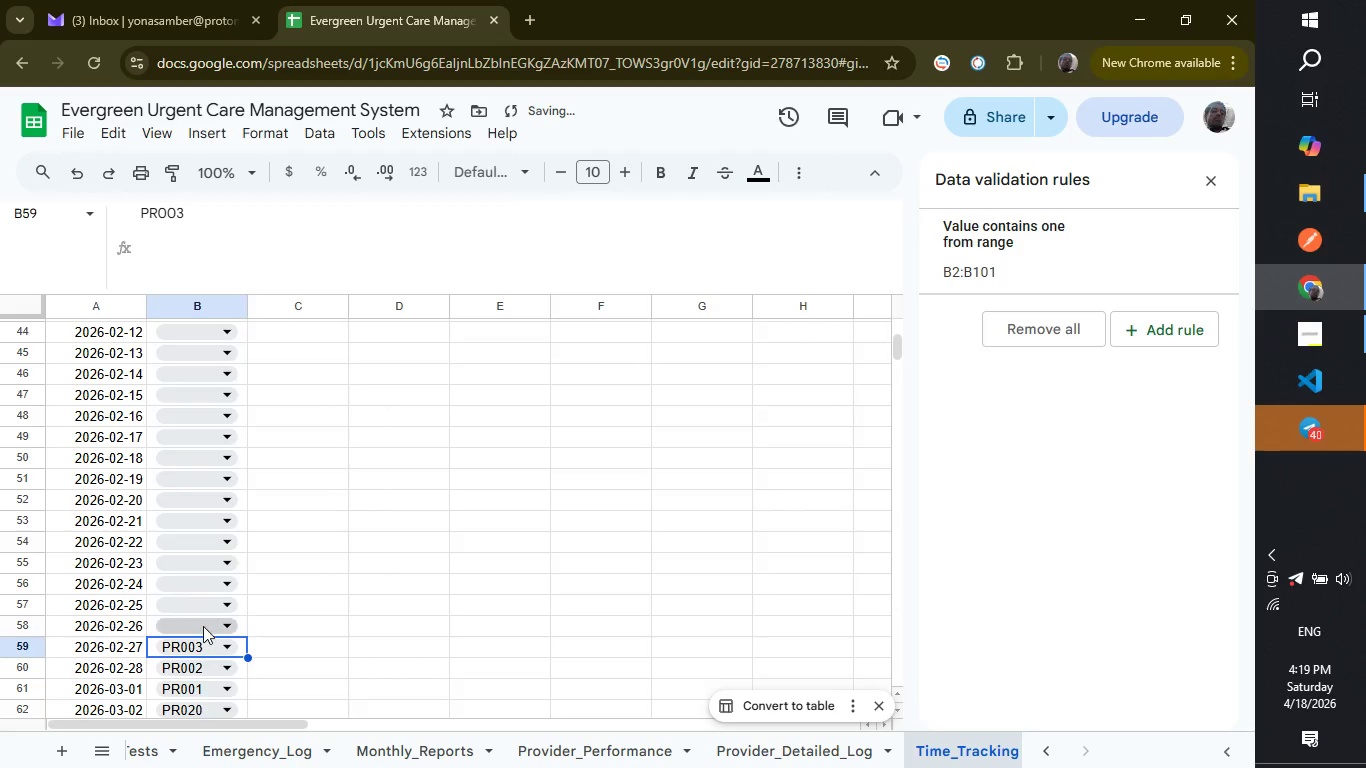 
left_click([203, 626])
 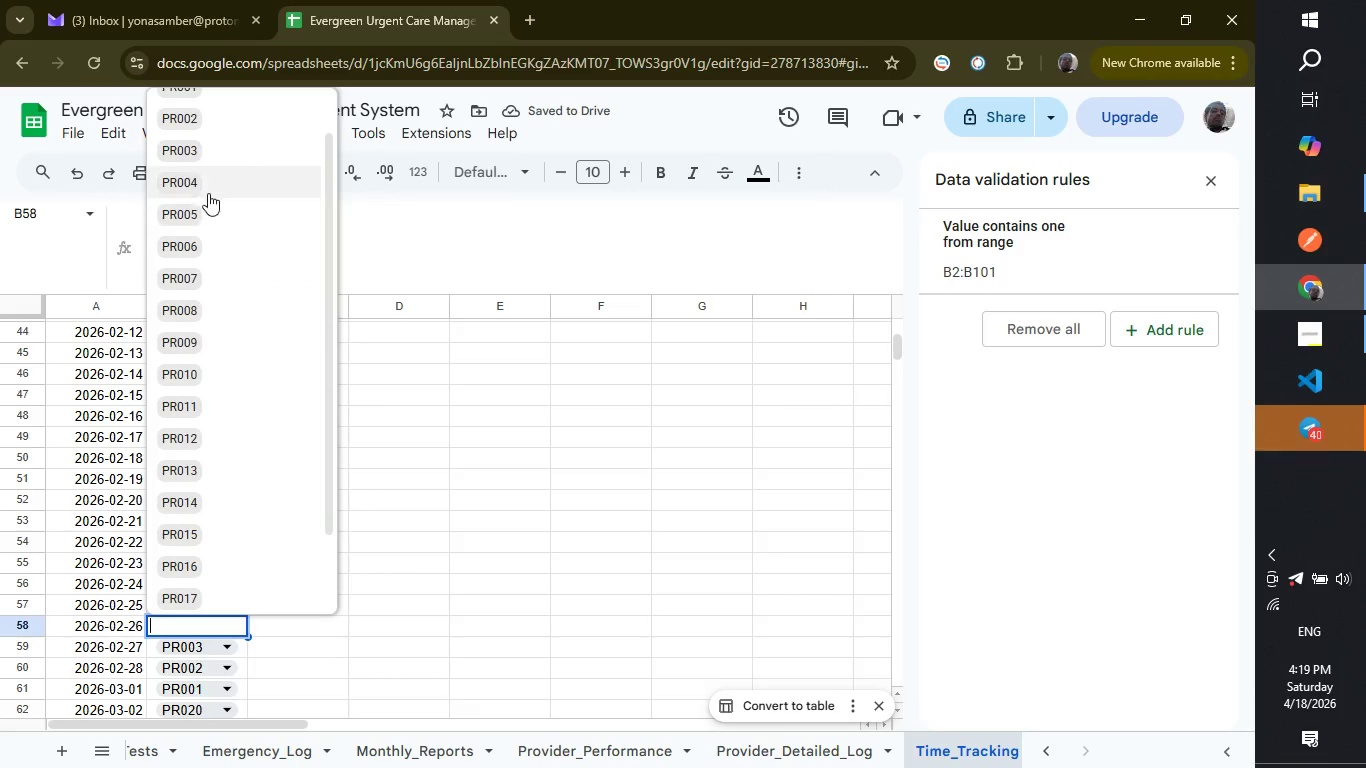 
left_click([208, 183])
 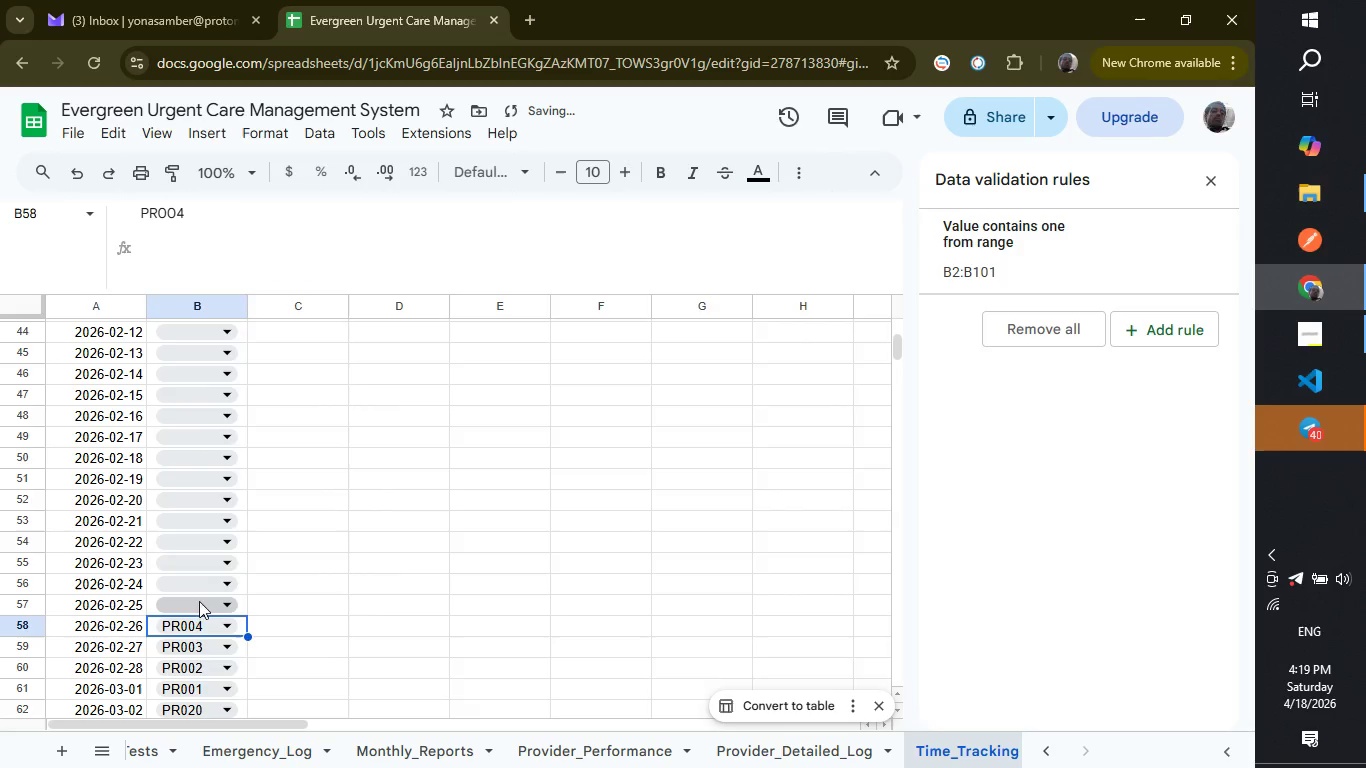 
left_click([199, 604])
 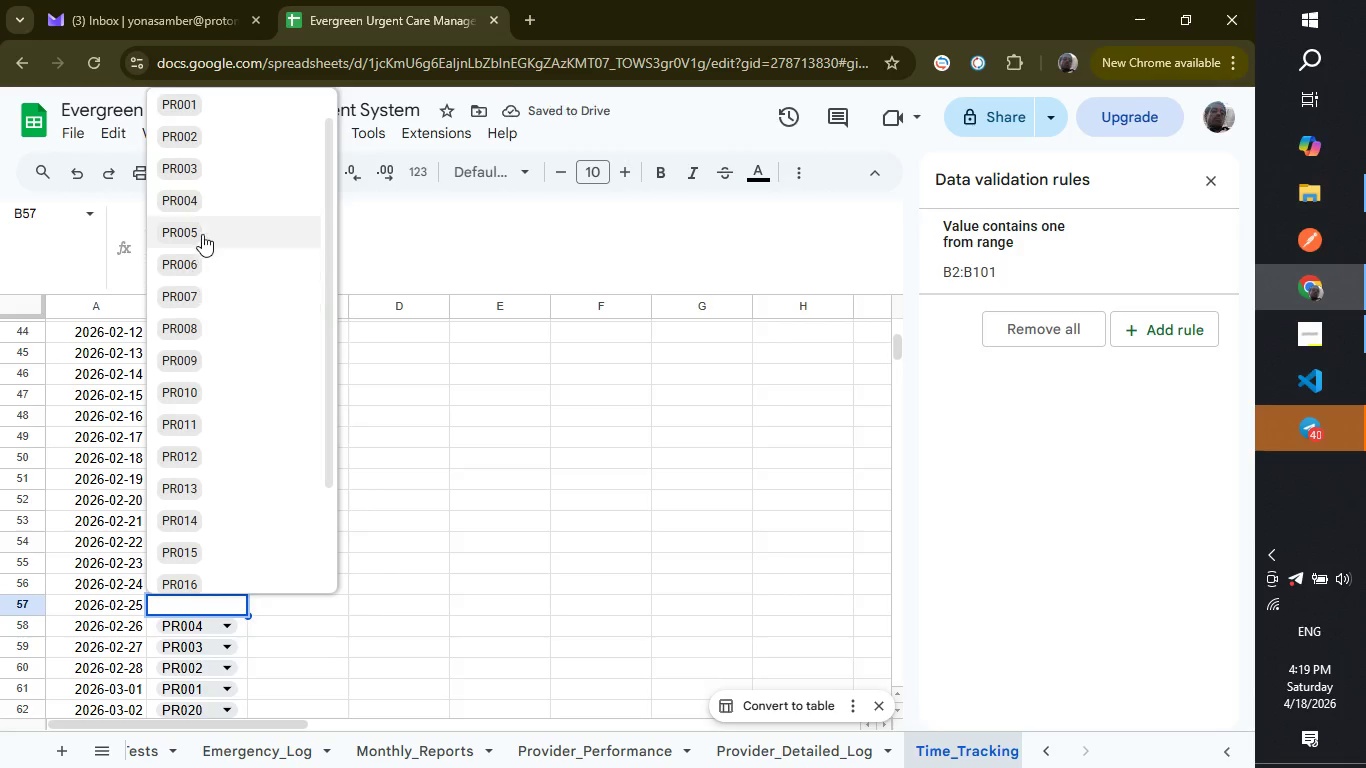 
left_click([204, 229])
 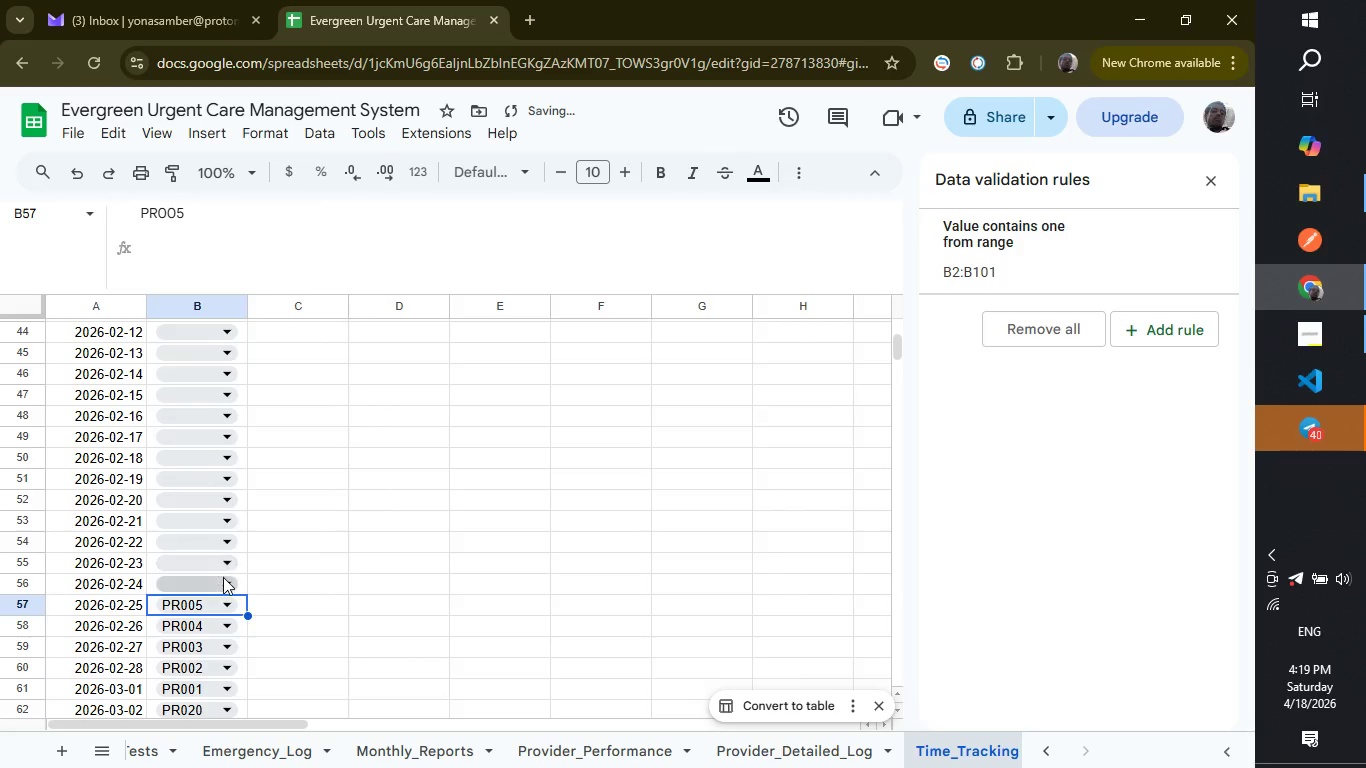 
left_click([211, 581])
 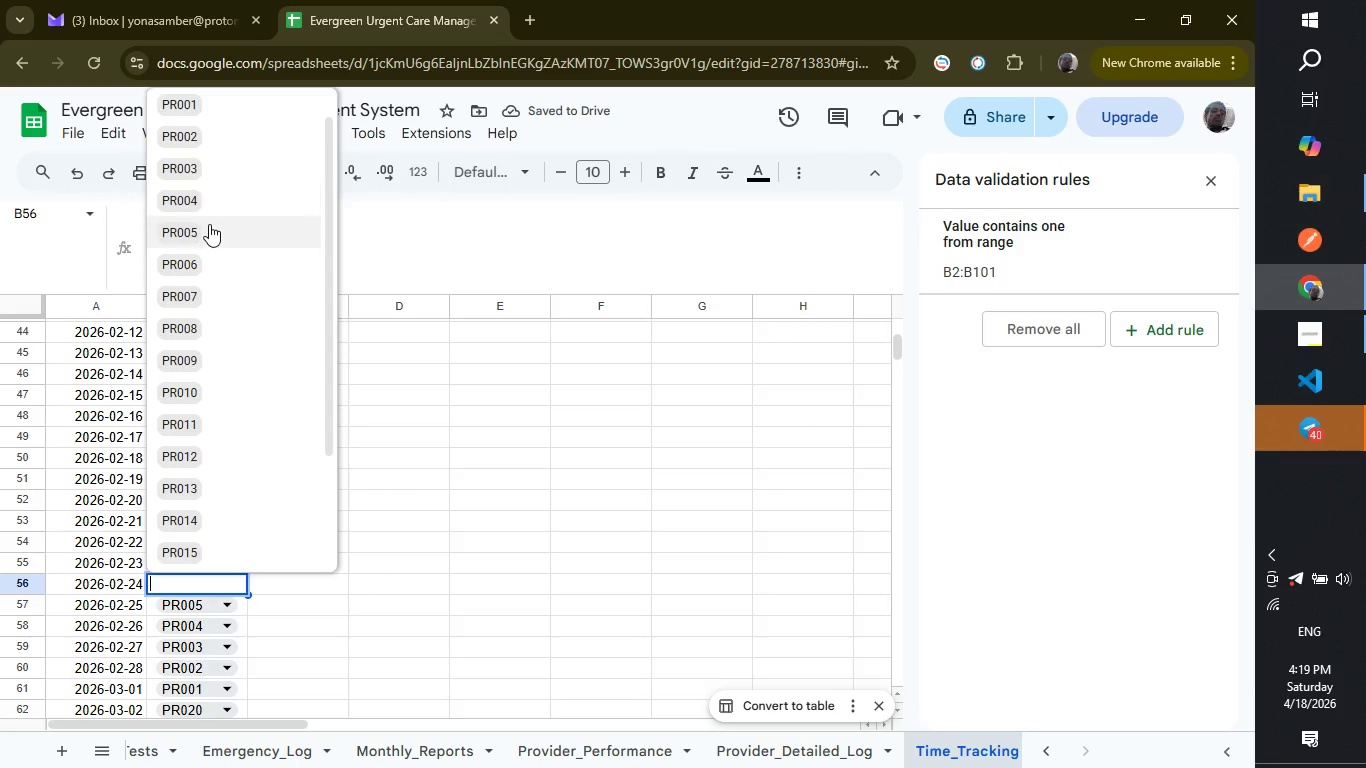 
left_click([209, 224])
 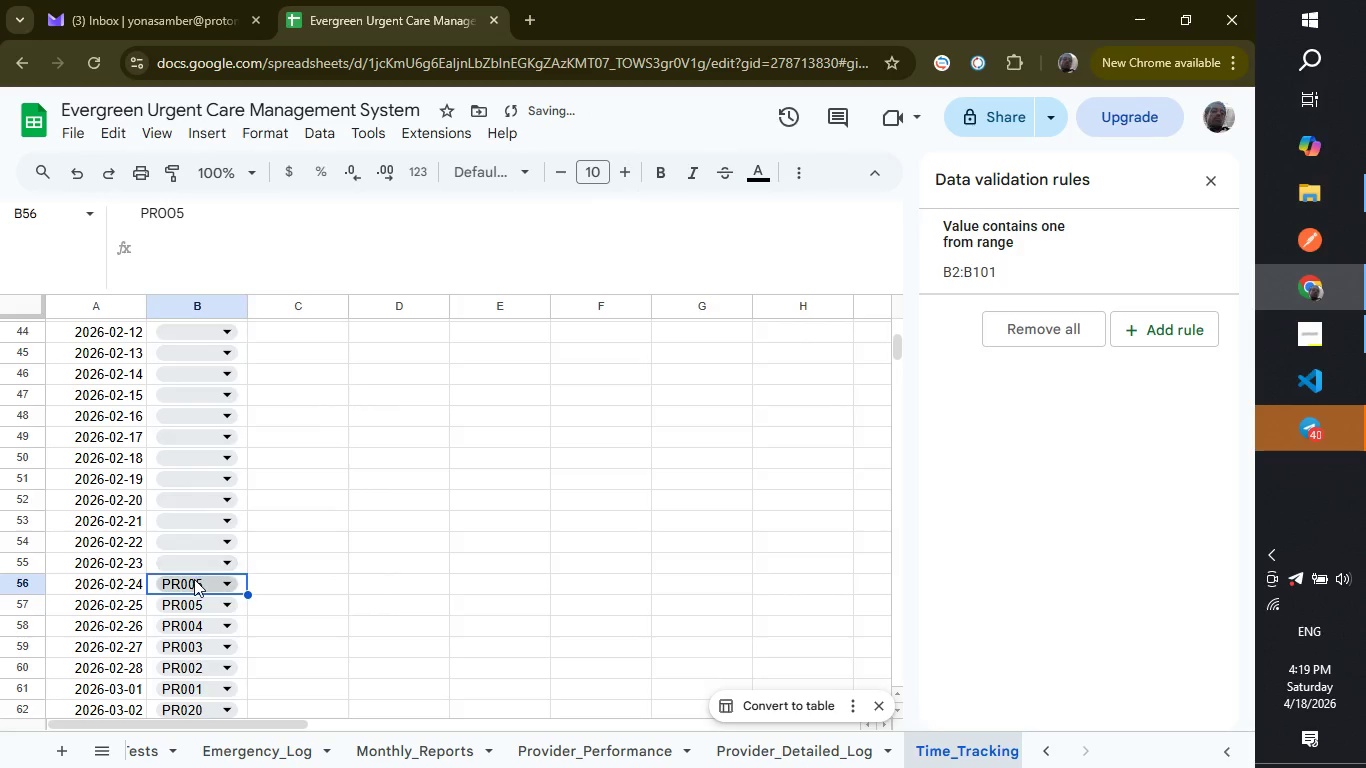 
left_click([194, 579])
 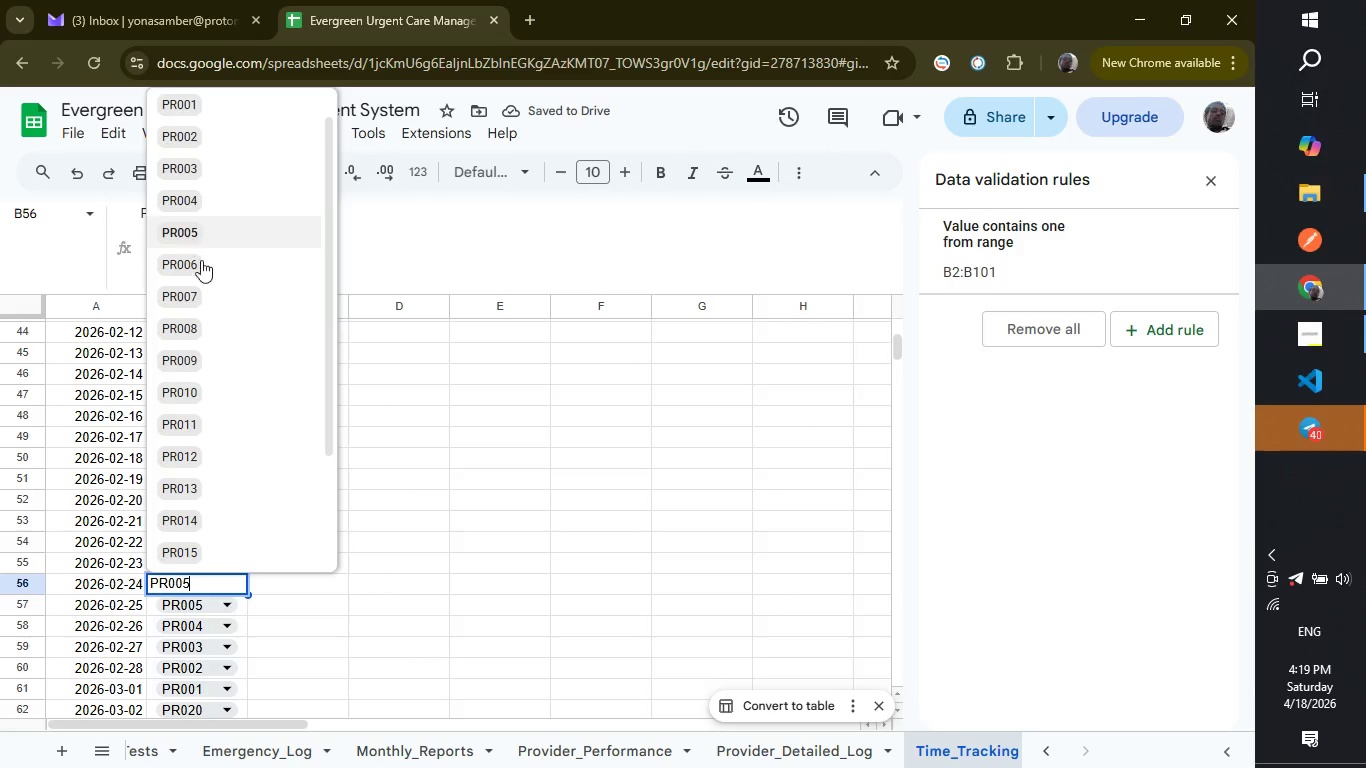 
left_click([209, 276])
 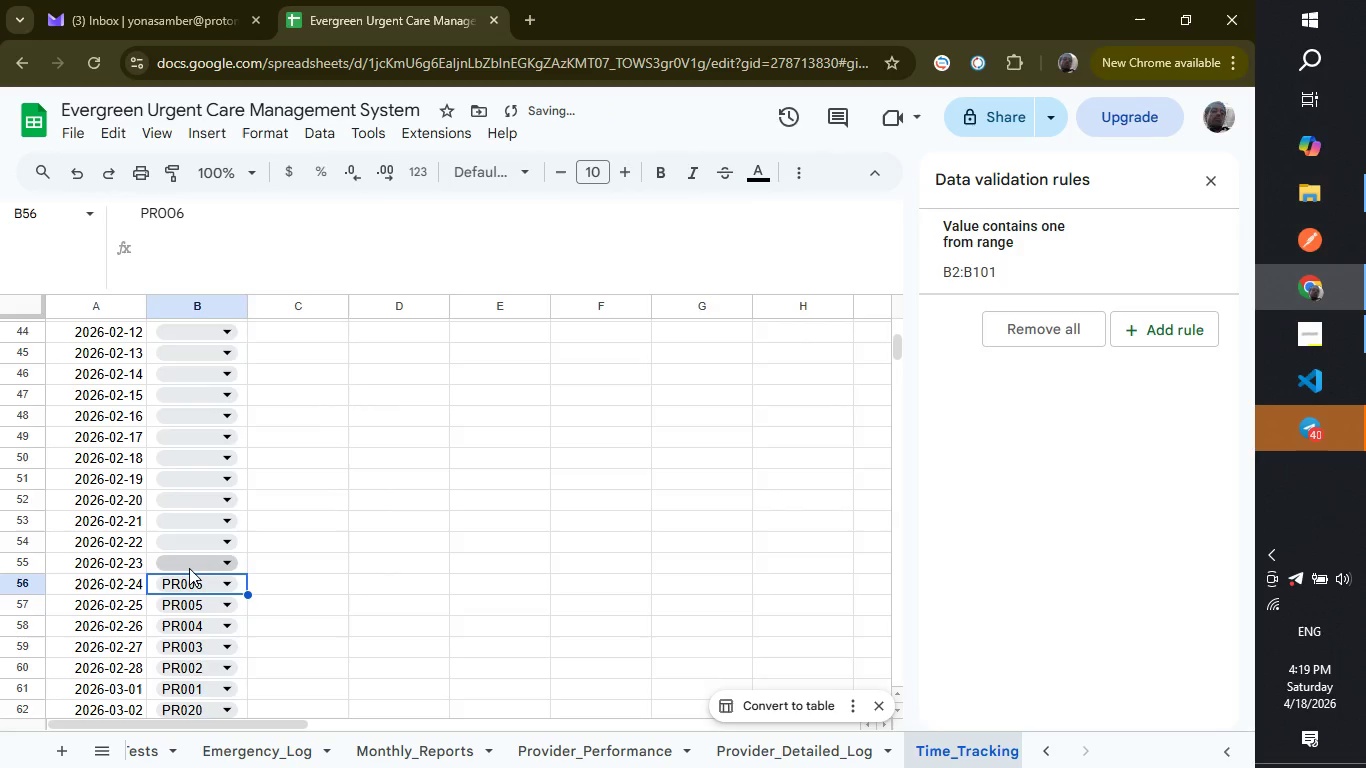 
left_click([189, 568])
 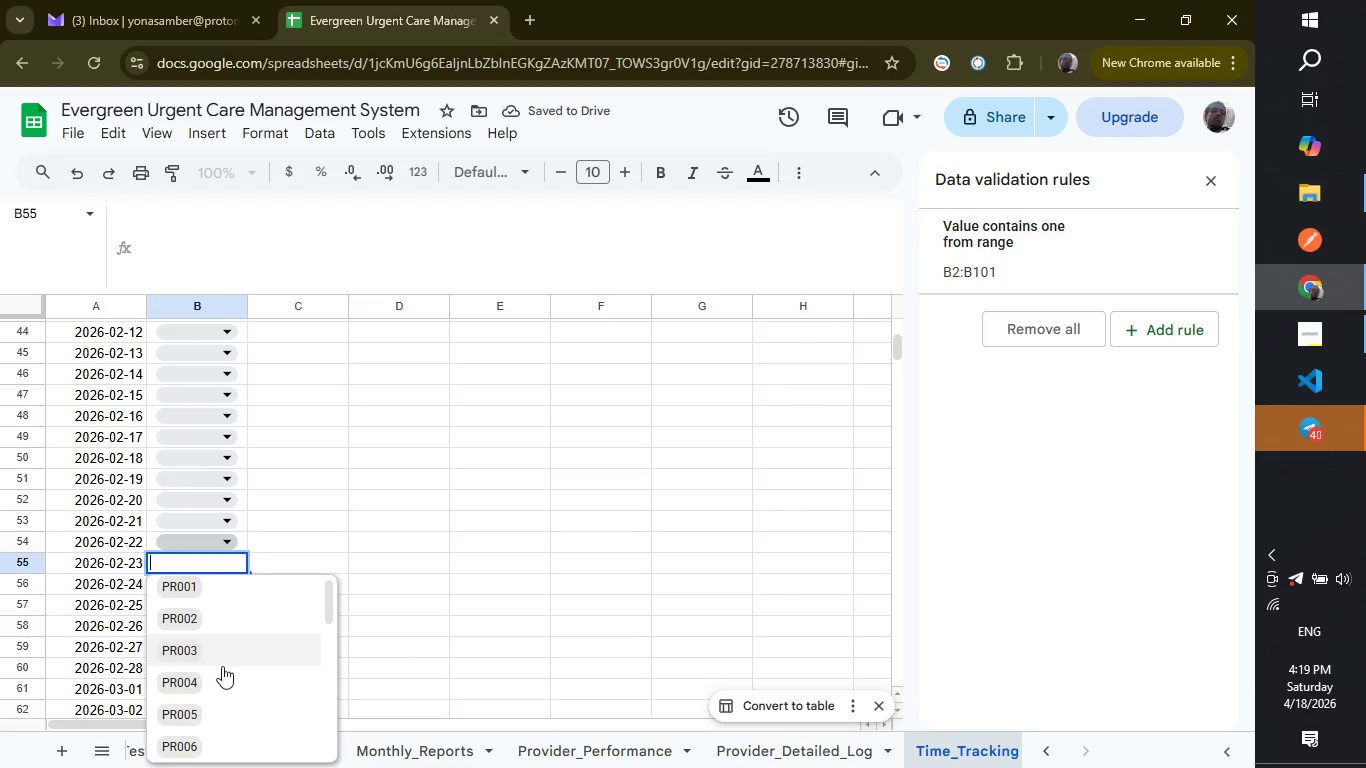 
scroll: coordinate [221, 654], scroll_direction: down, amount: 1.0
 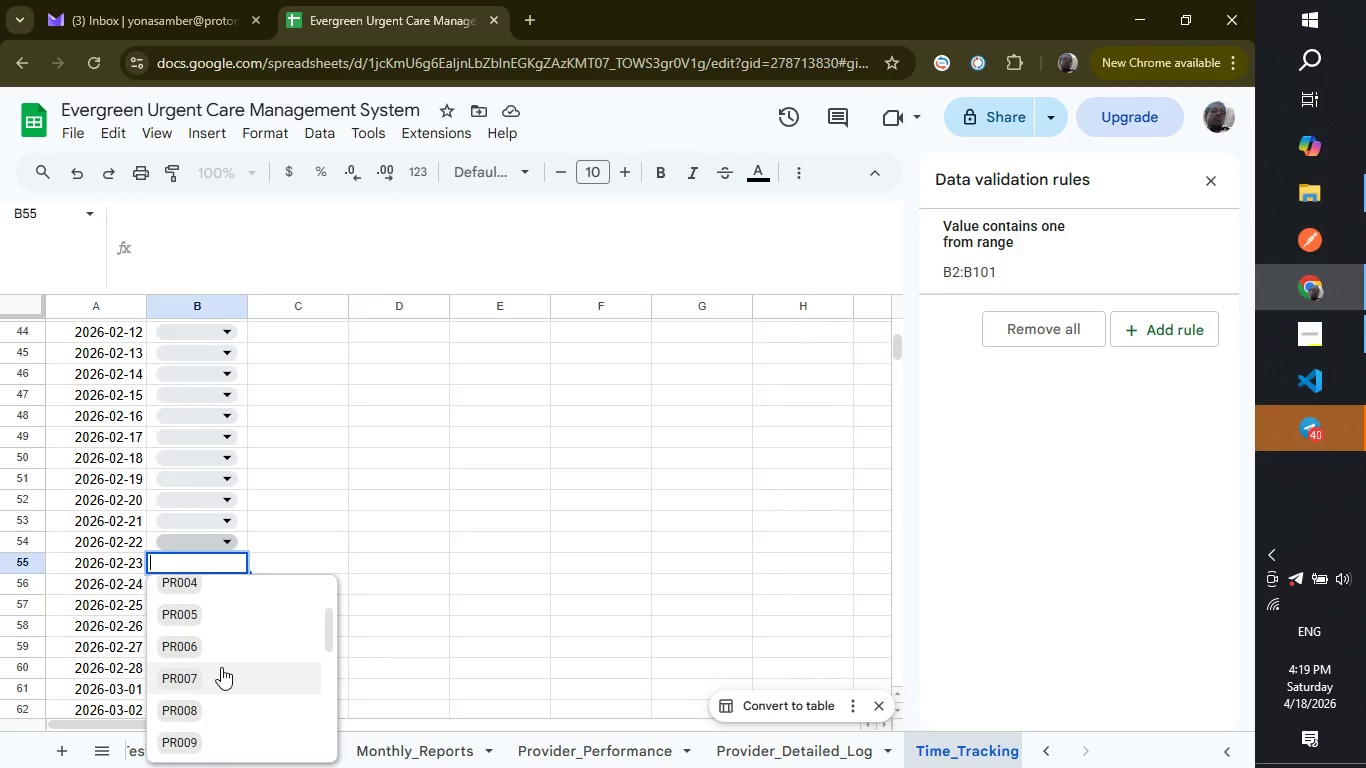 
left_click([221, 667])
 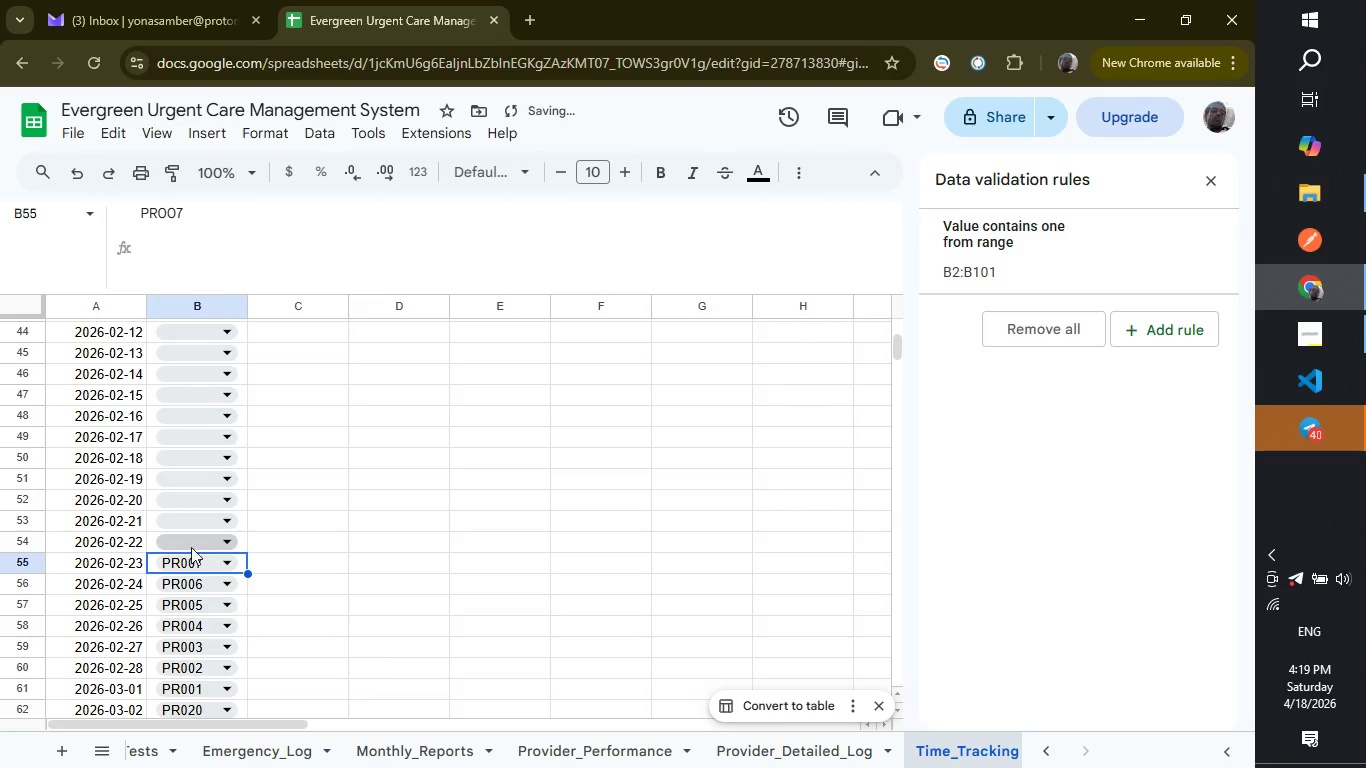 
left_click([191, 547])
 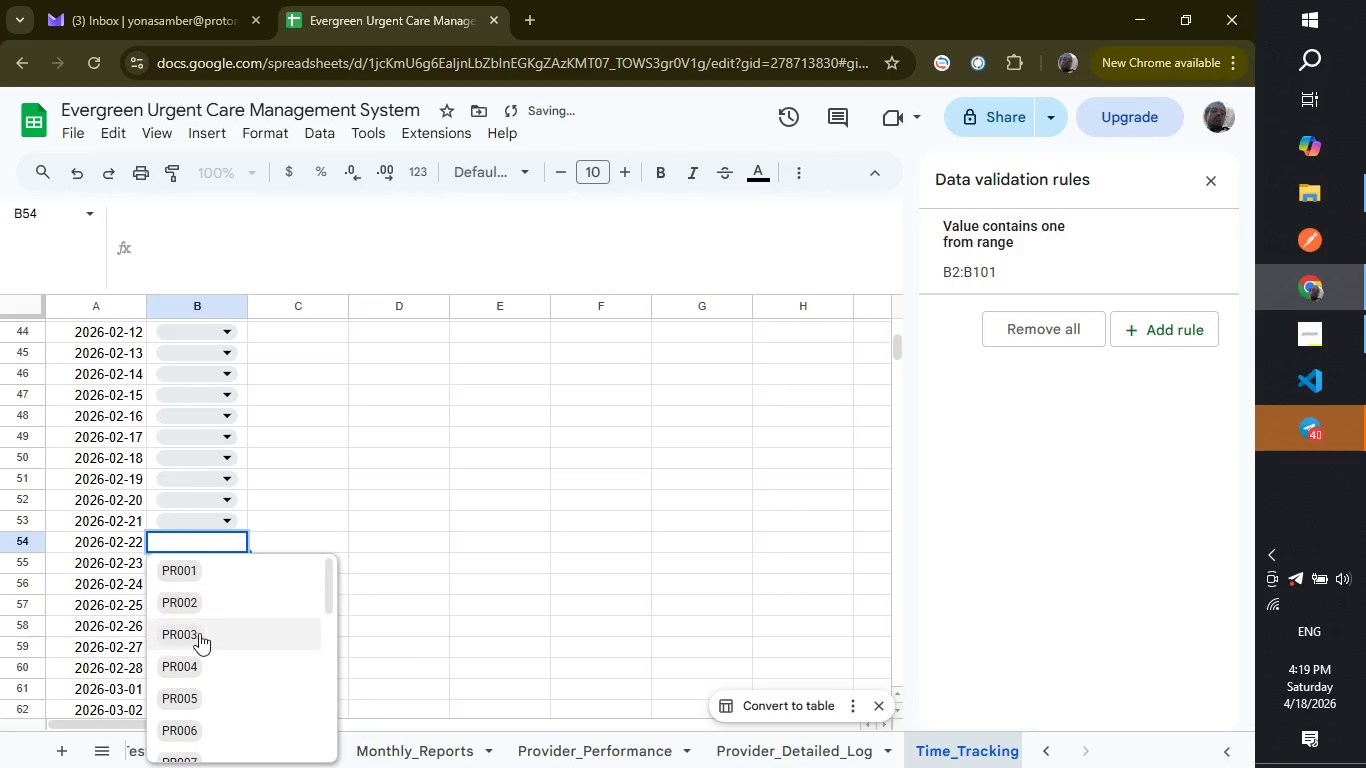 
scroll: coordinate [199, 638], scroll_direction: down, amount: 1.0
 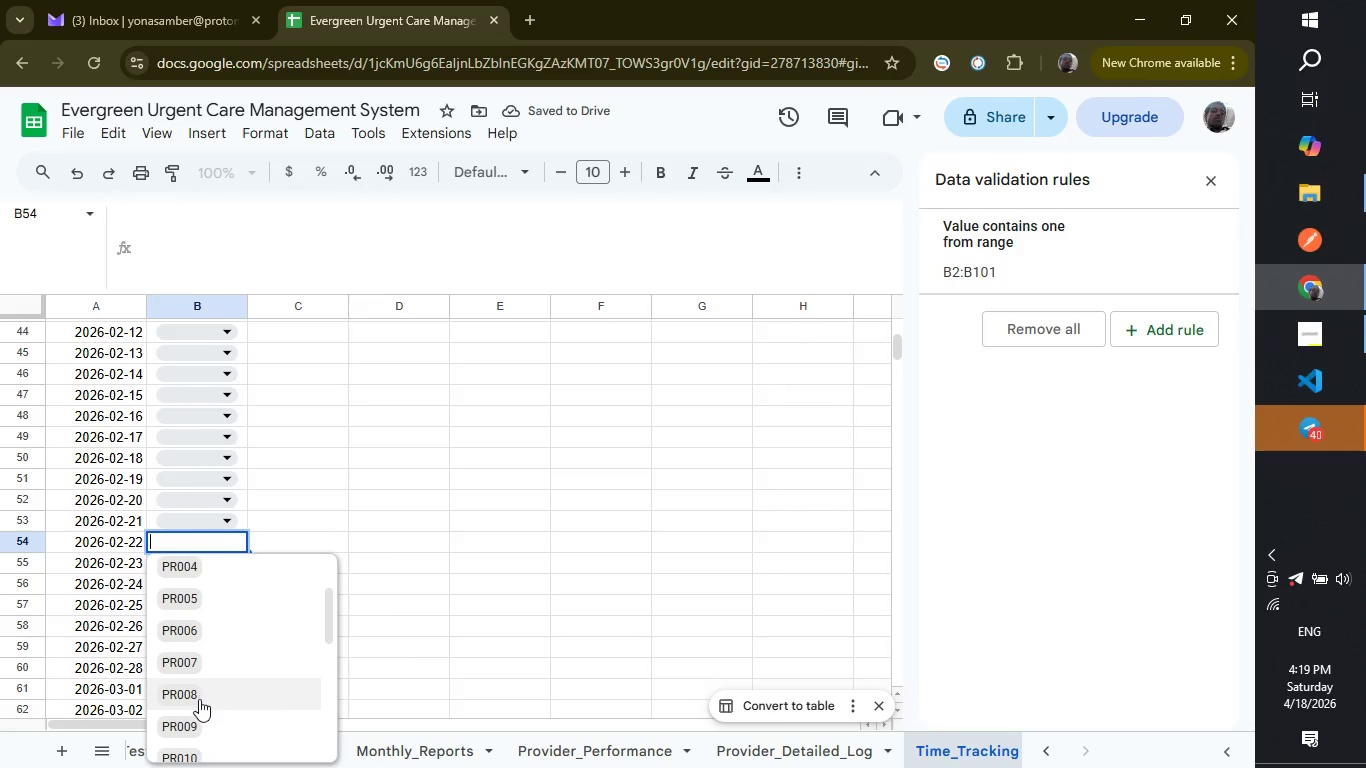 
left_click([199, 699])
 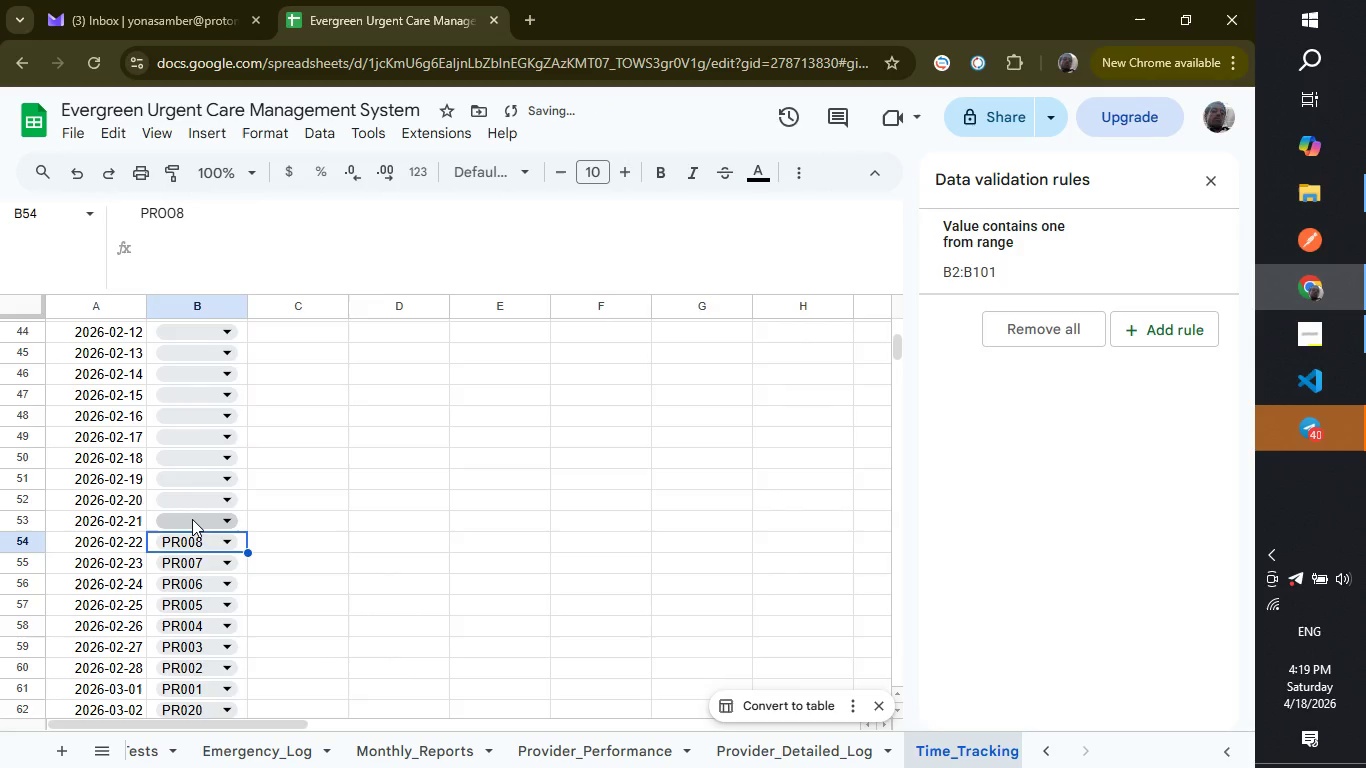 
left_click([192, 519])
 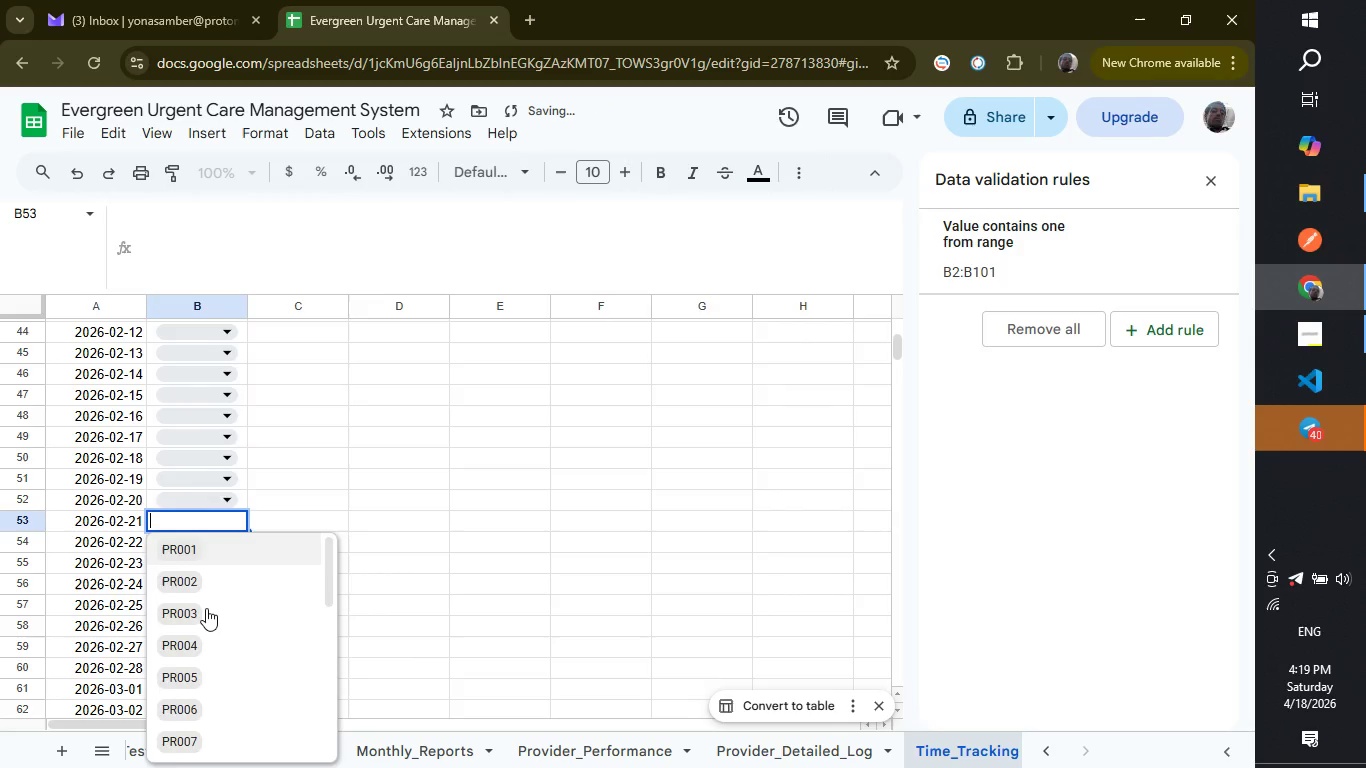 
scroll: coordinate [206, 608], scroll_direction: down, amount: 1.0
 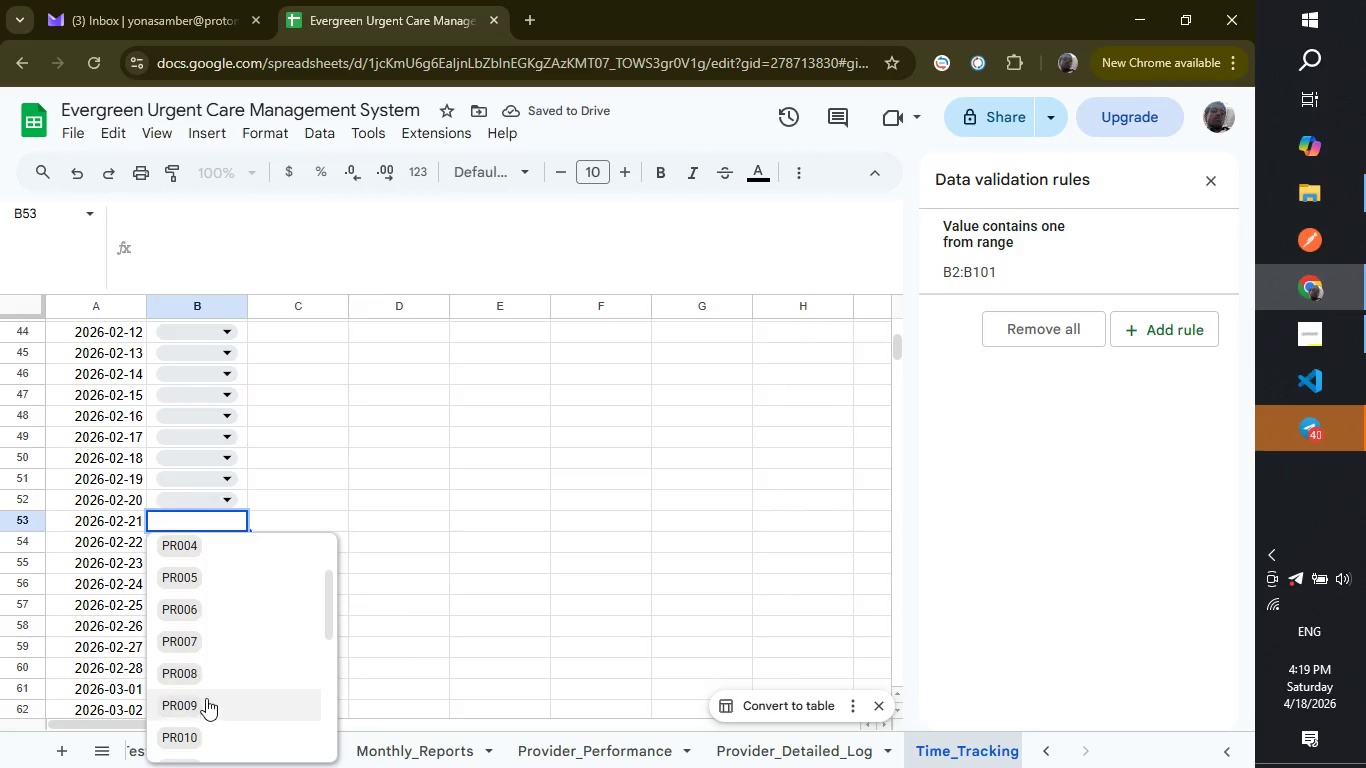 
left_click([206, 705])
 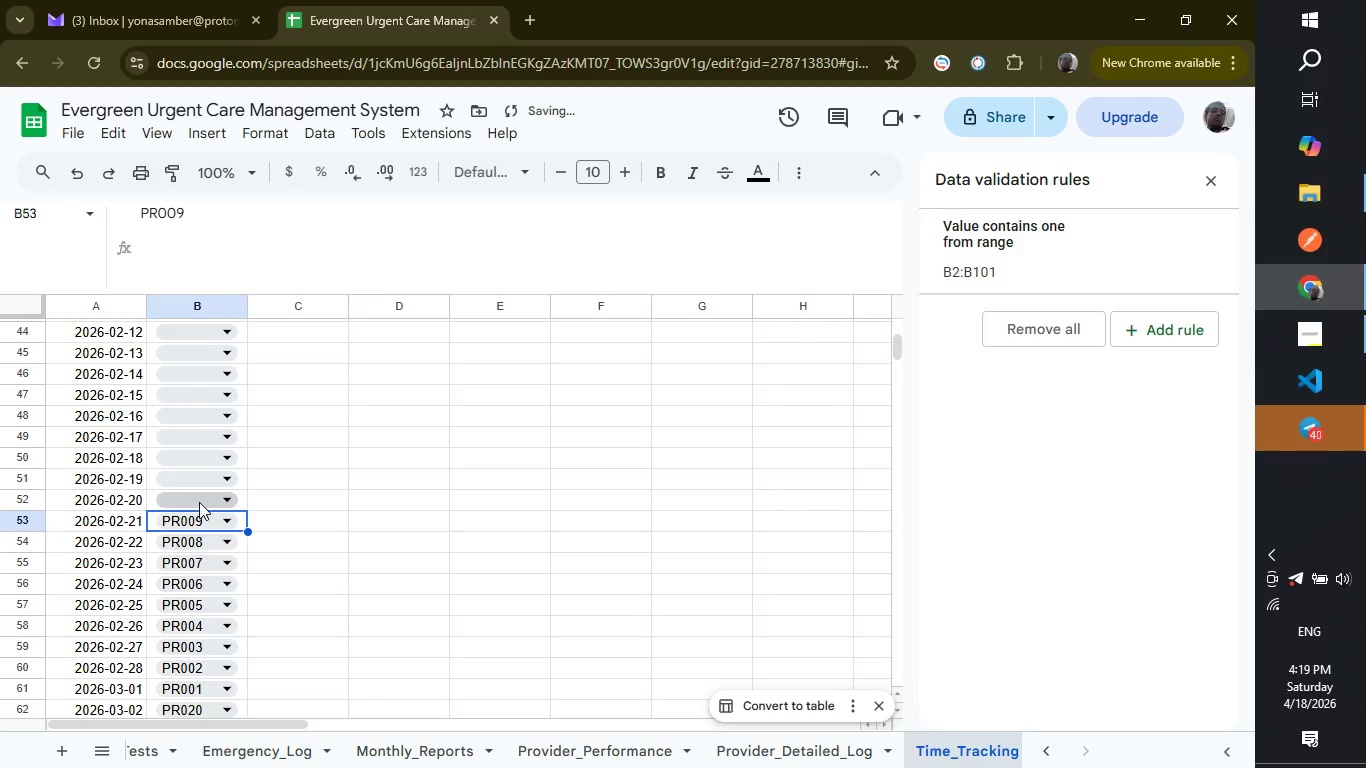 
left_click([199, 502])
 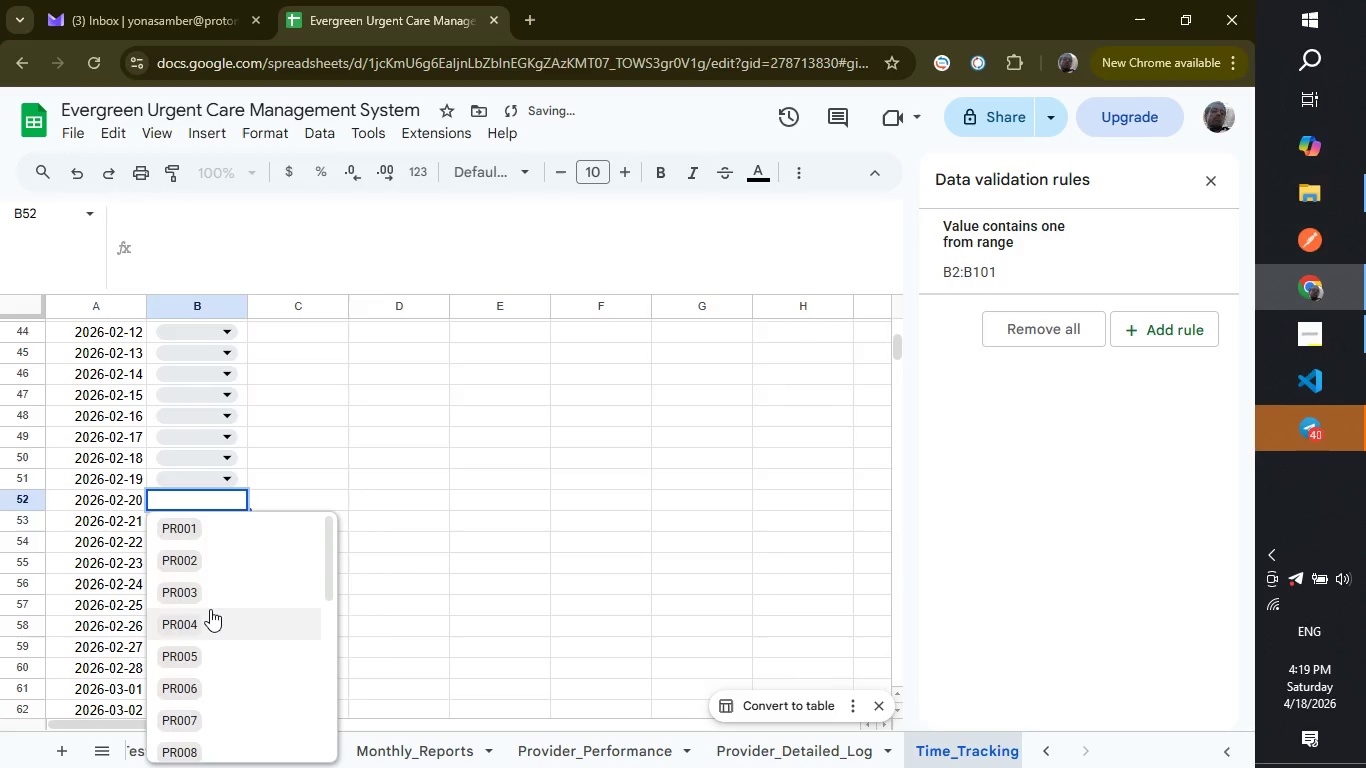 
scroll: coordinate [210, 609], scroll_direction: down, amount: 1.0
 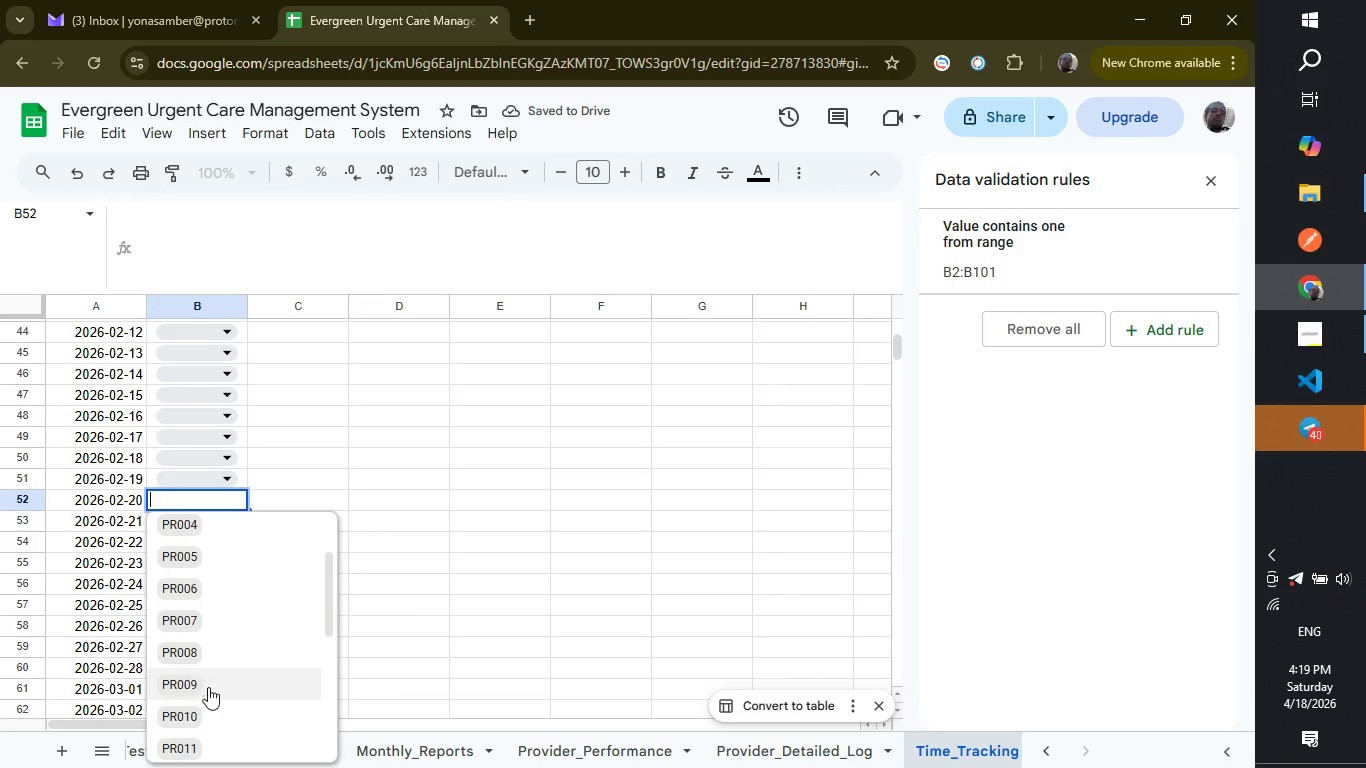 
left_click([208, 717])
 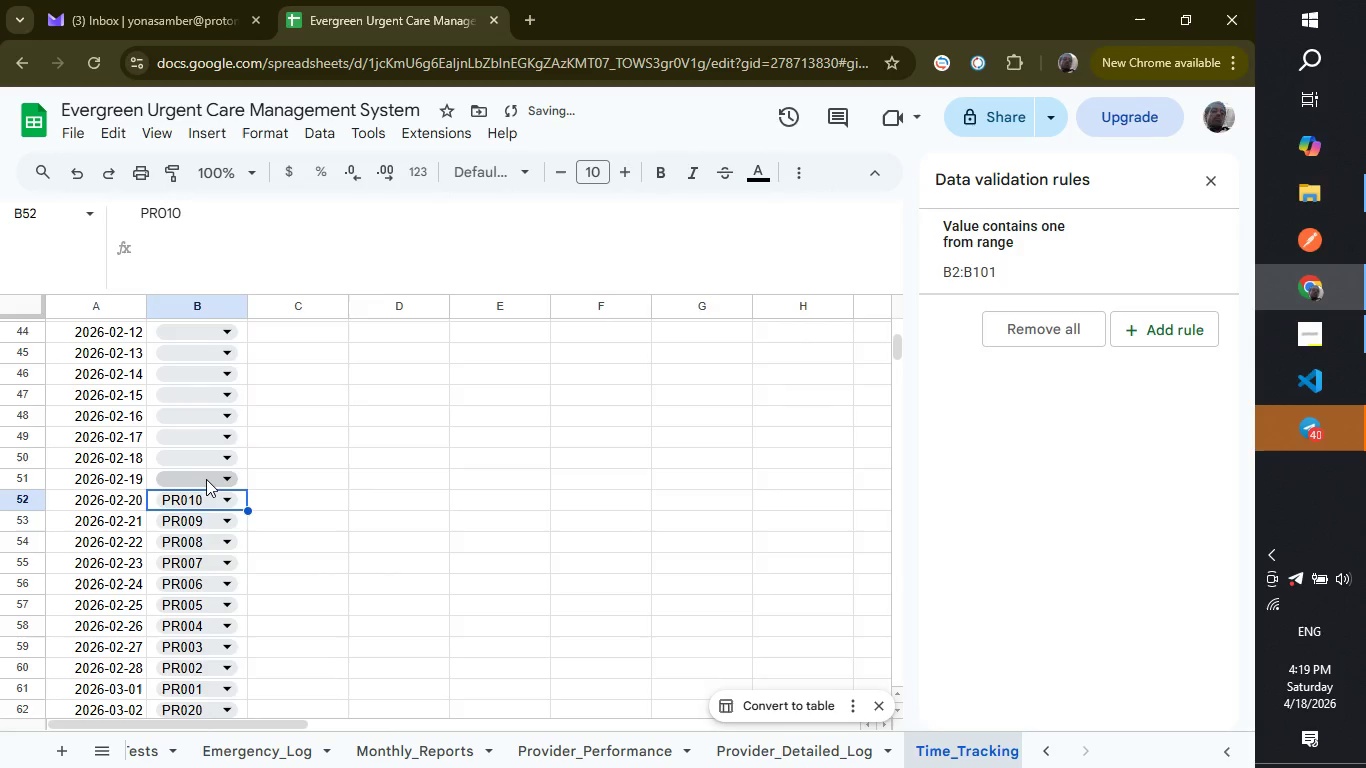 
left_click([206, 479])
 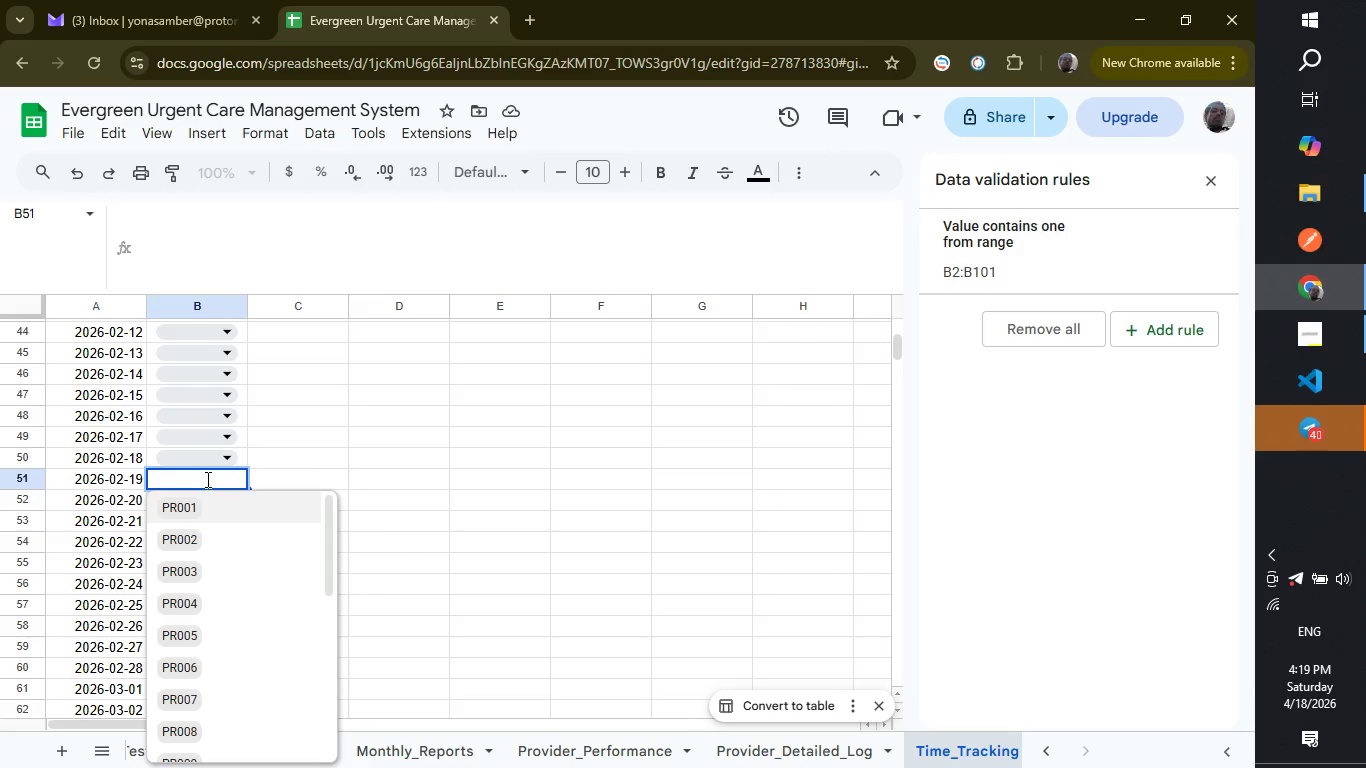 
wait(19.3)
 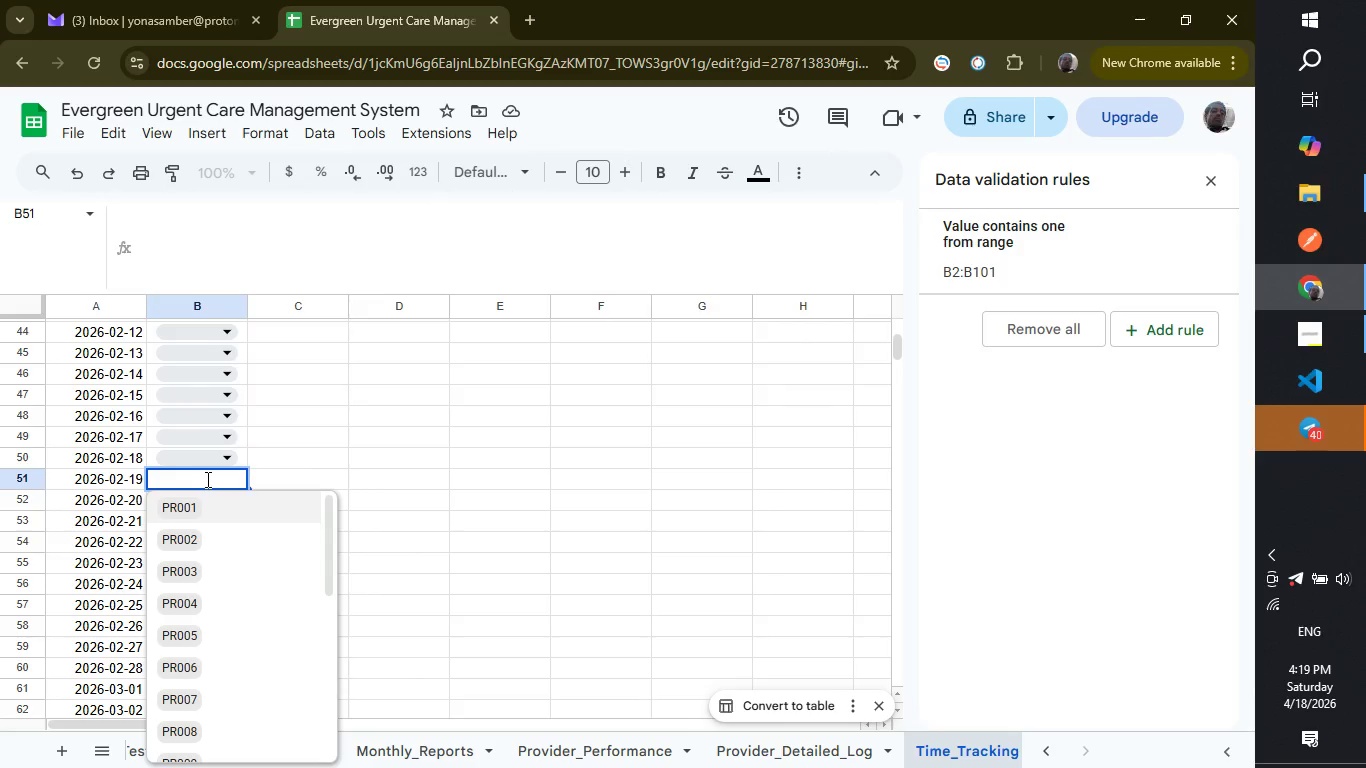 
left_click([327, 453])
 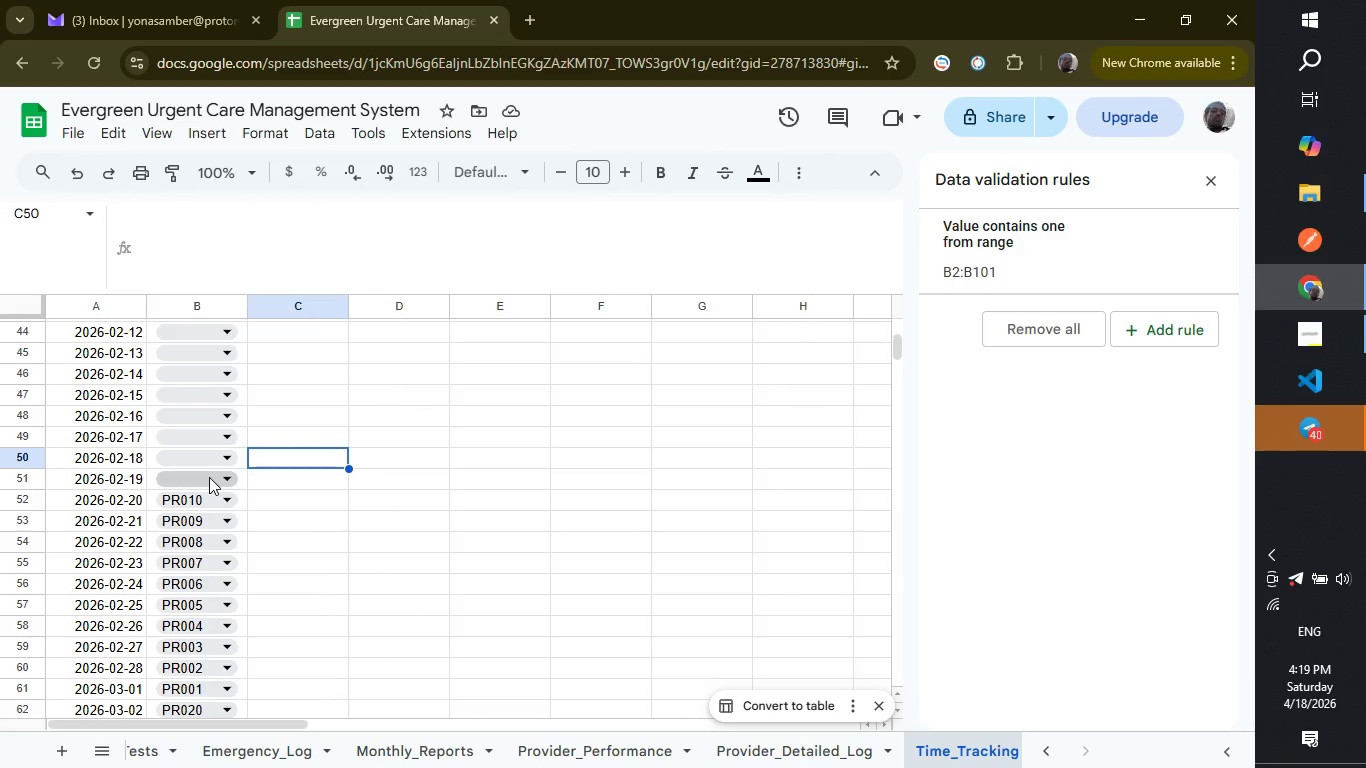 
left_click([209, 477])
 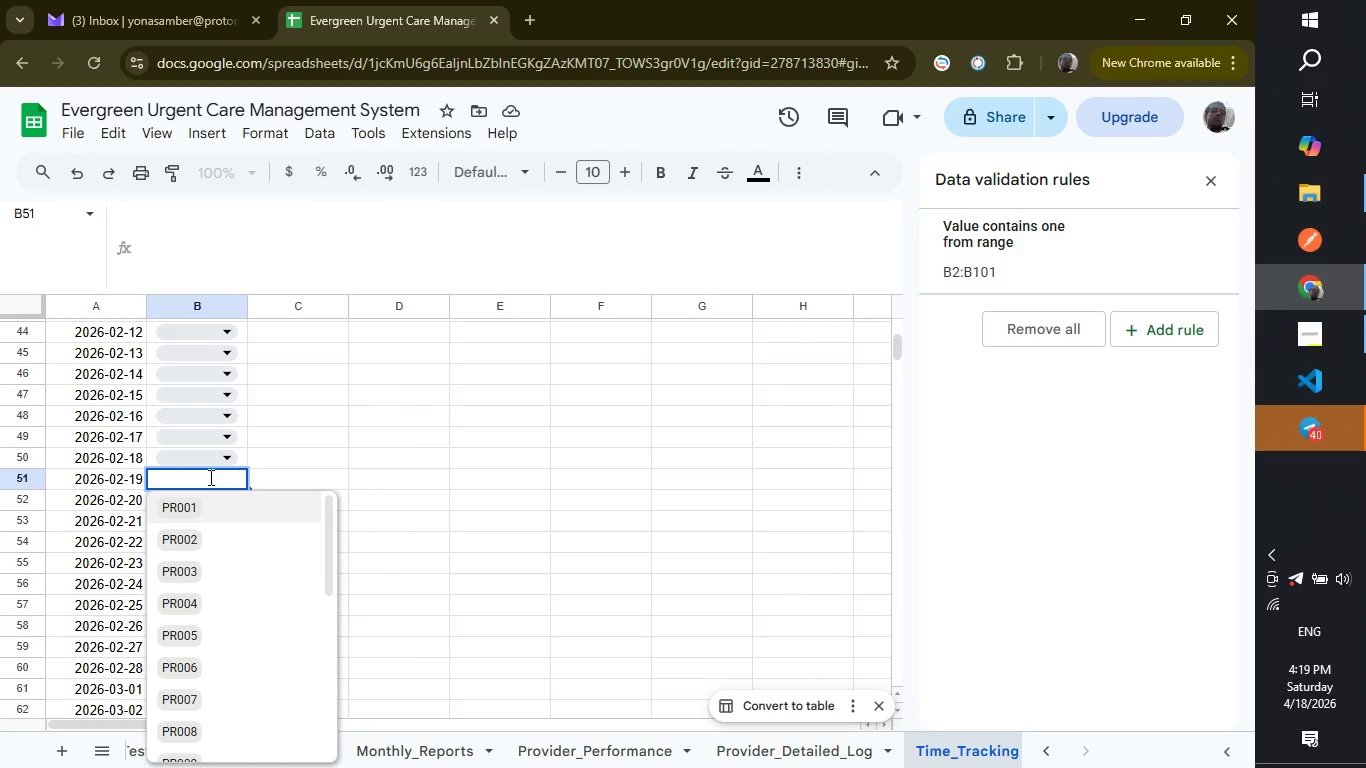 
left_click([209, 477])
 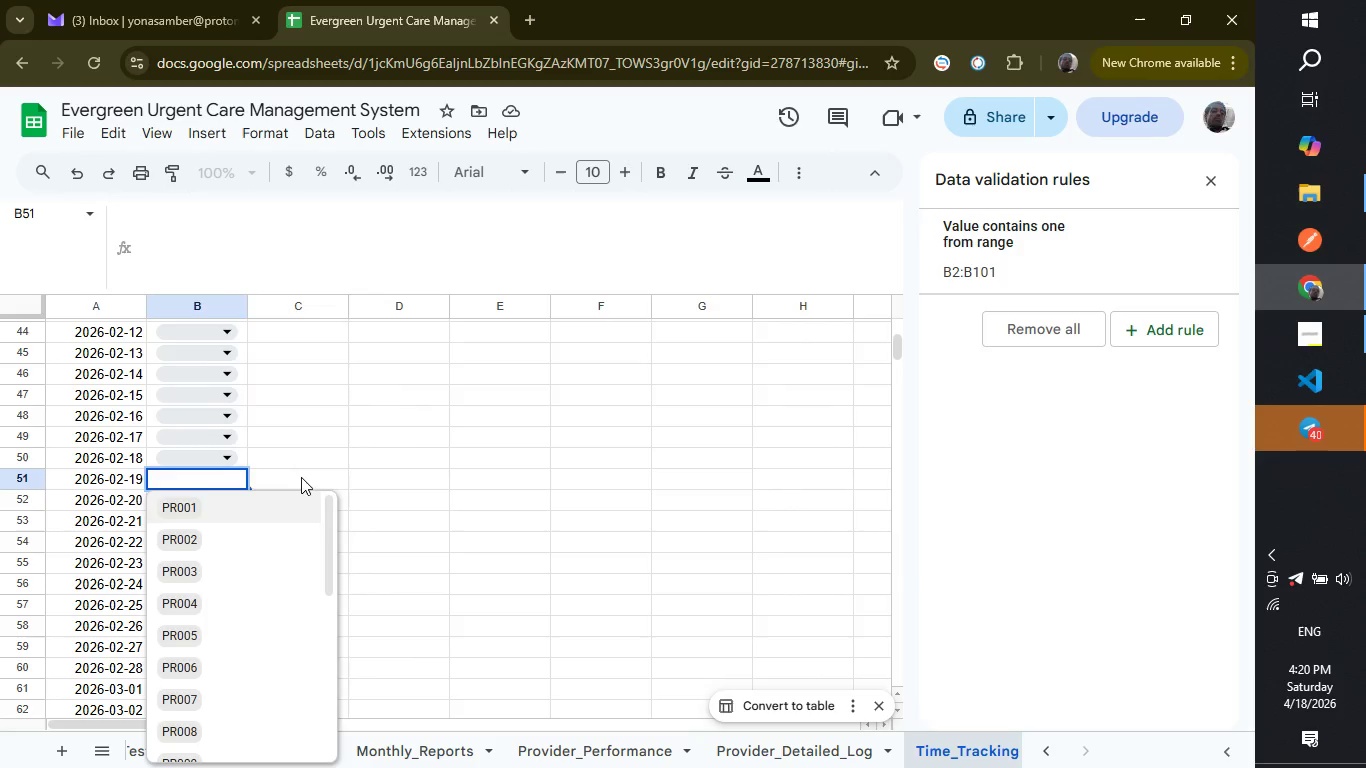 
left_click([301, 477])
 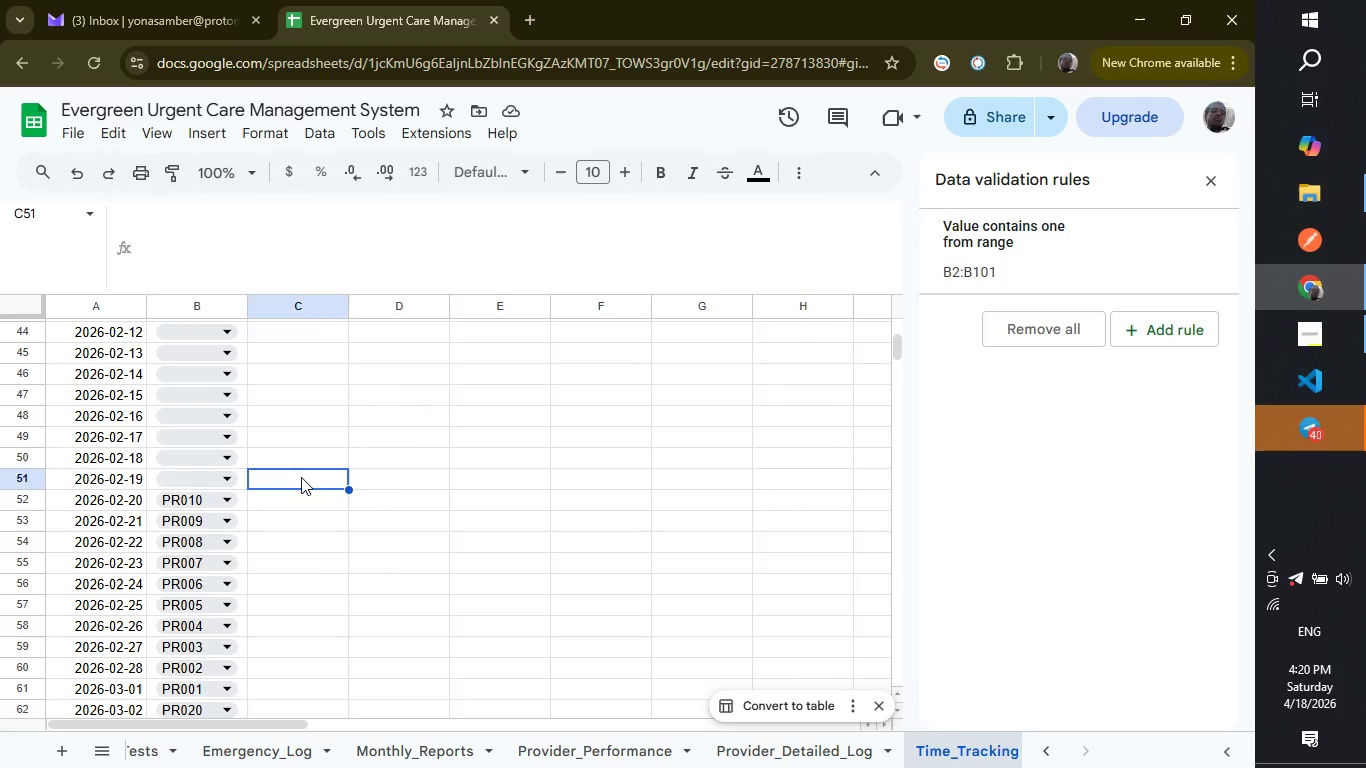 
wait(11.95)
 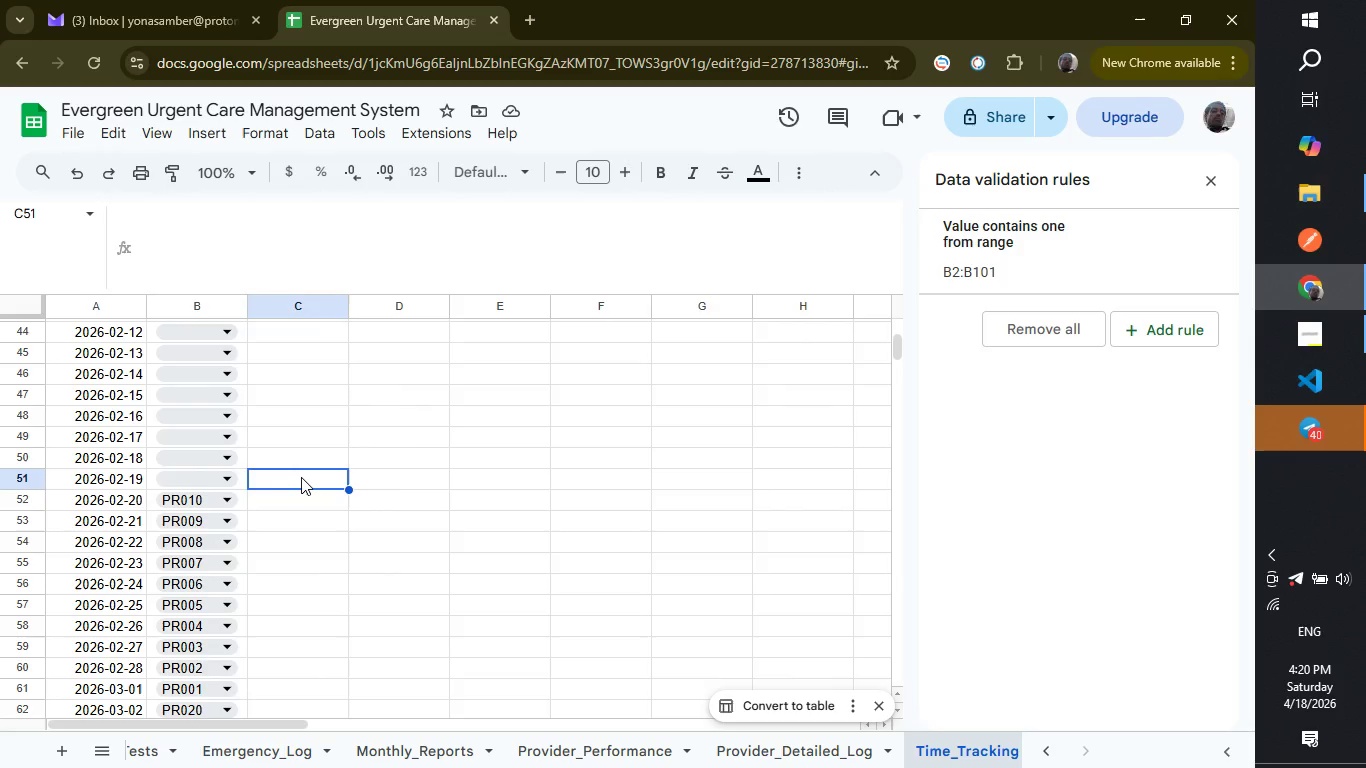 
left_click([192, 477])
 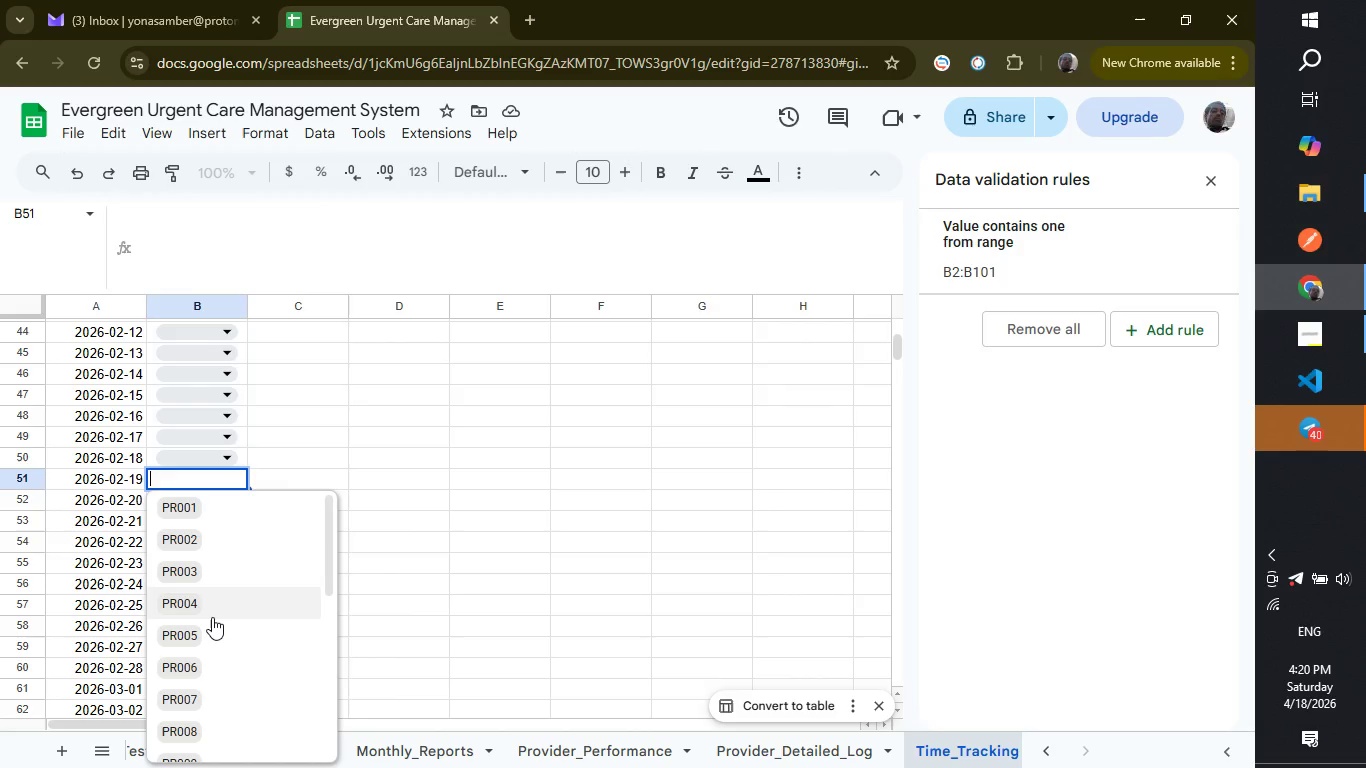 
scroll: coordinate [212, 617], scroll_direction: down, amount: 2.0
 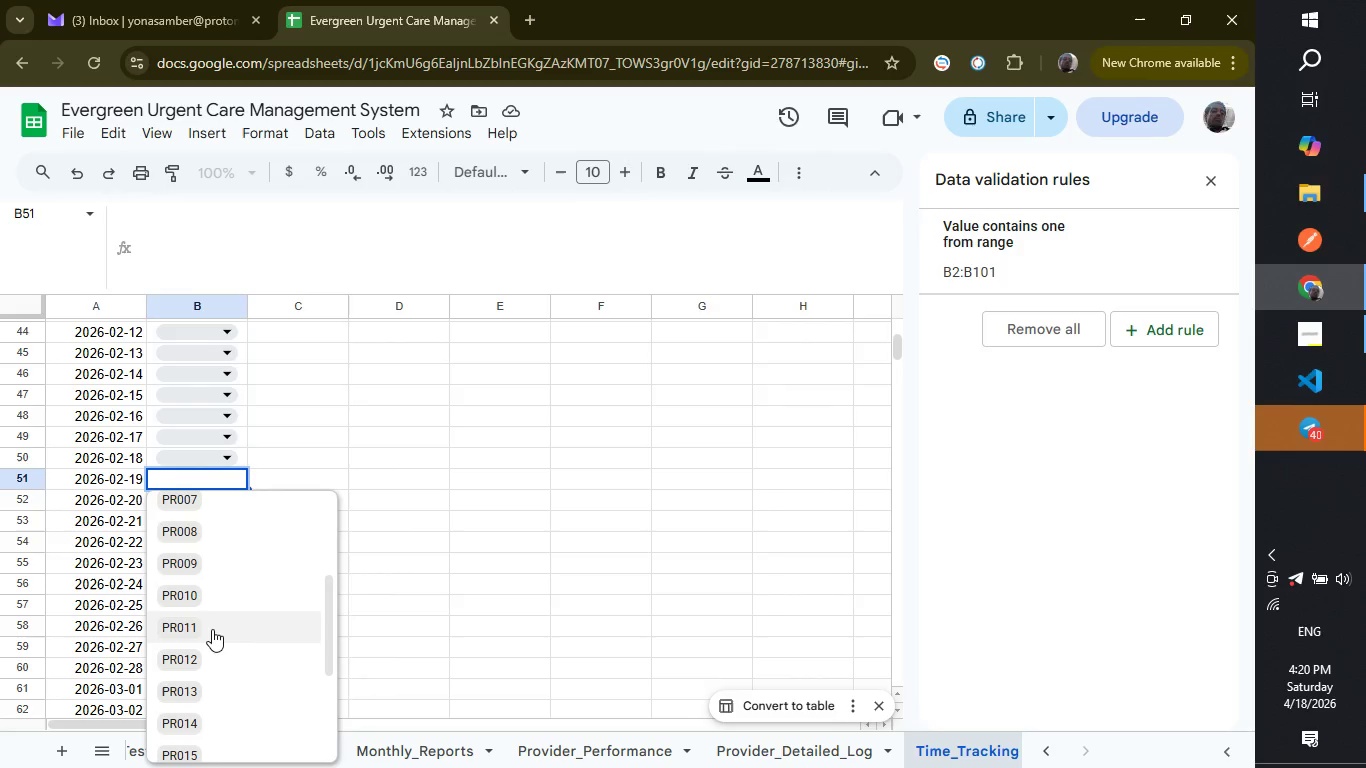 
left_click([212, 629])
 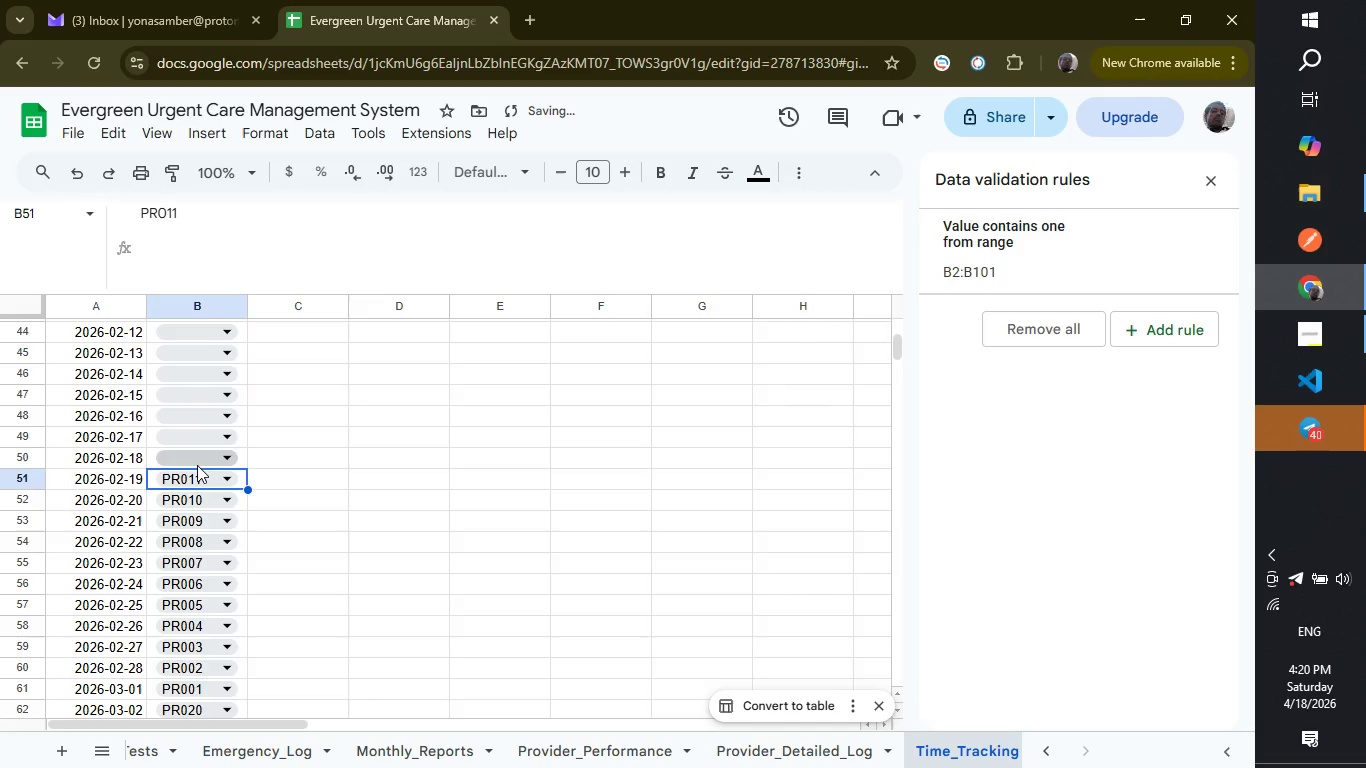 
left_click([197, 465])
 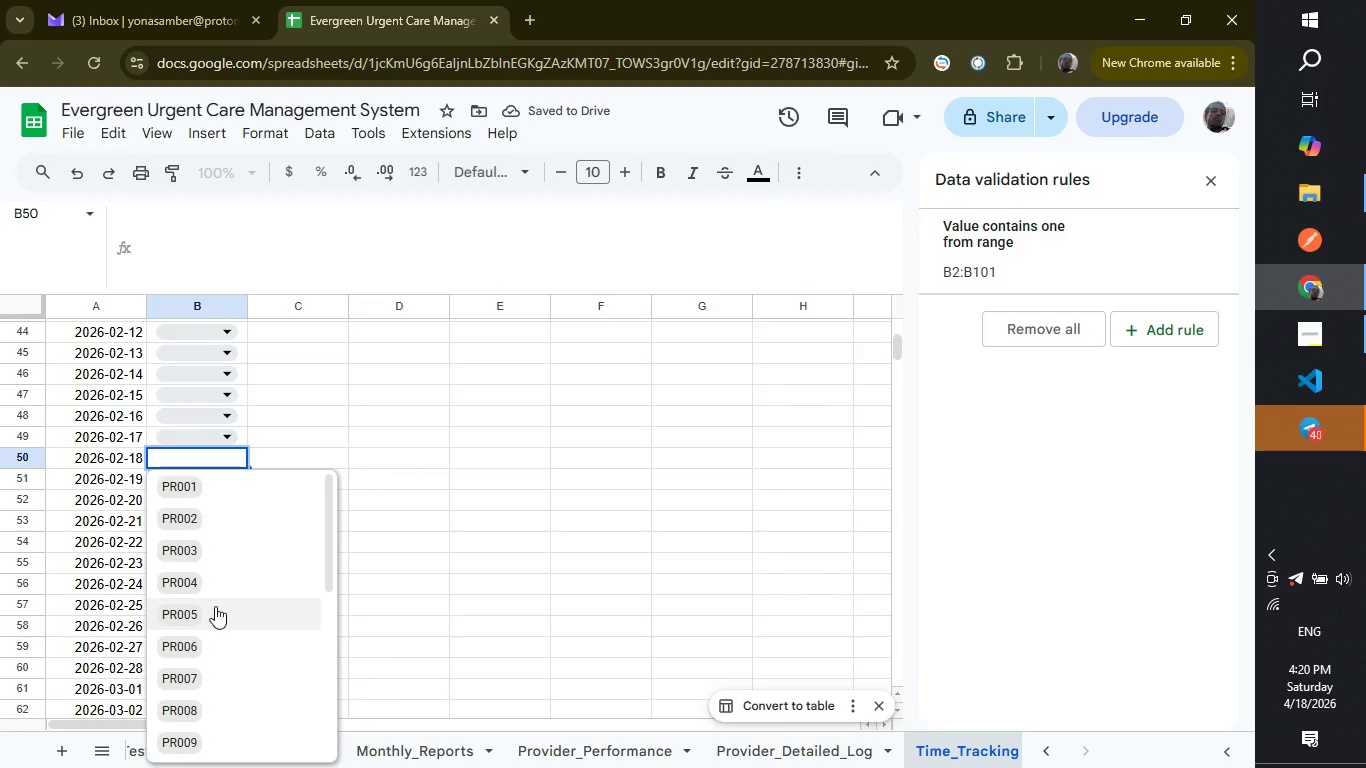 
scroll: coordinate [215, 606], scroll_direction: down, amount: 1.0
 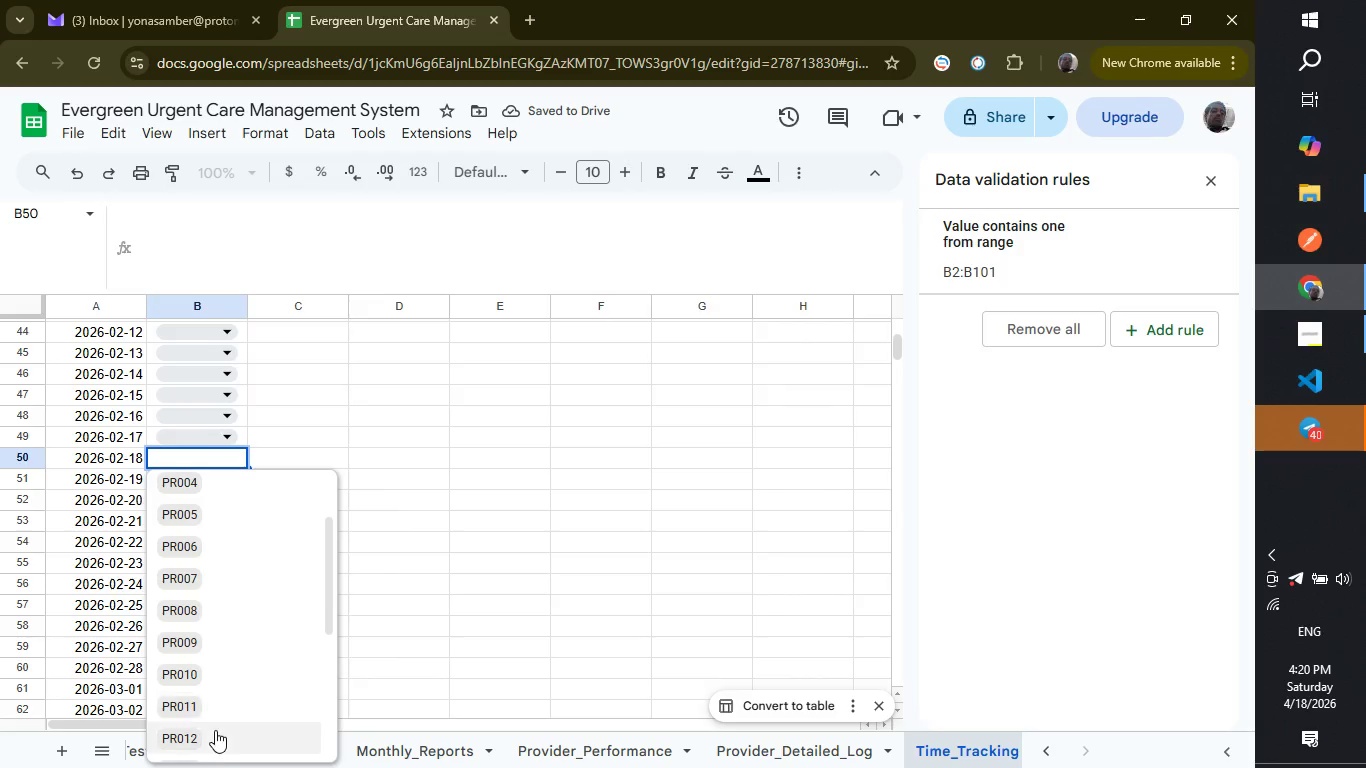 
left_click([215, 731])
 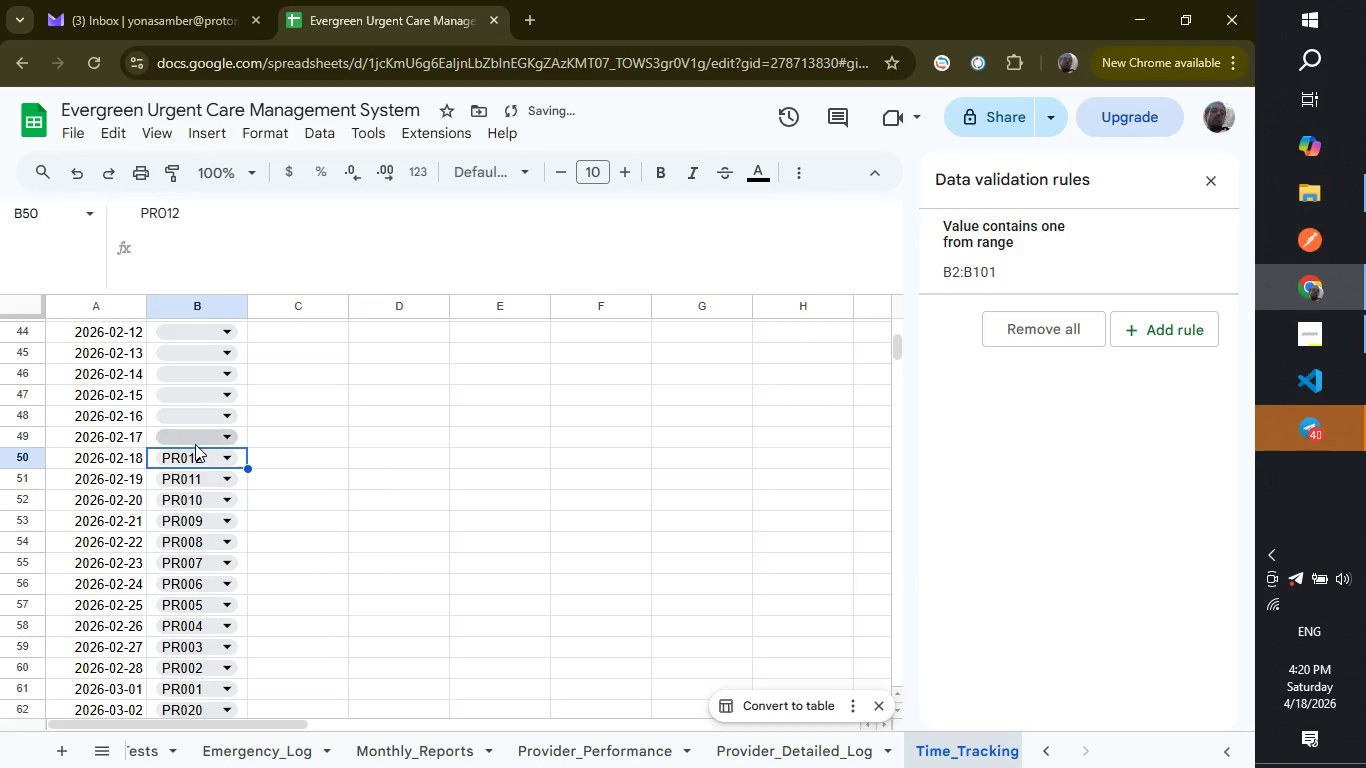 
left_click([195, 444])
 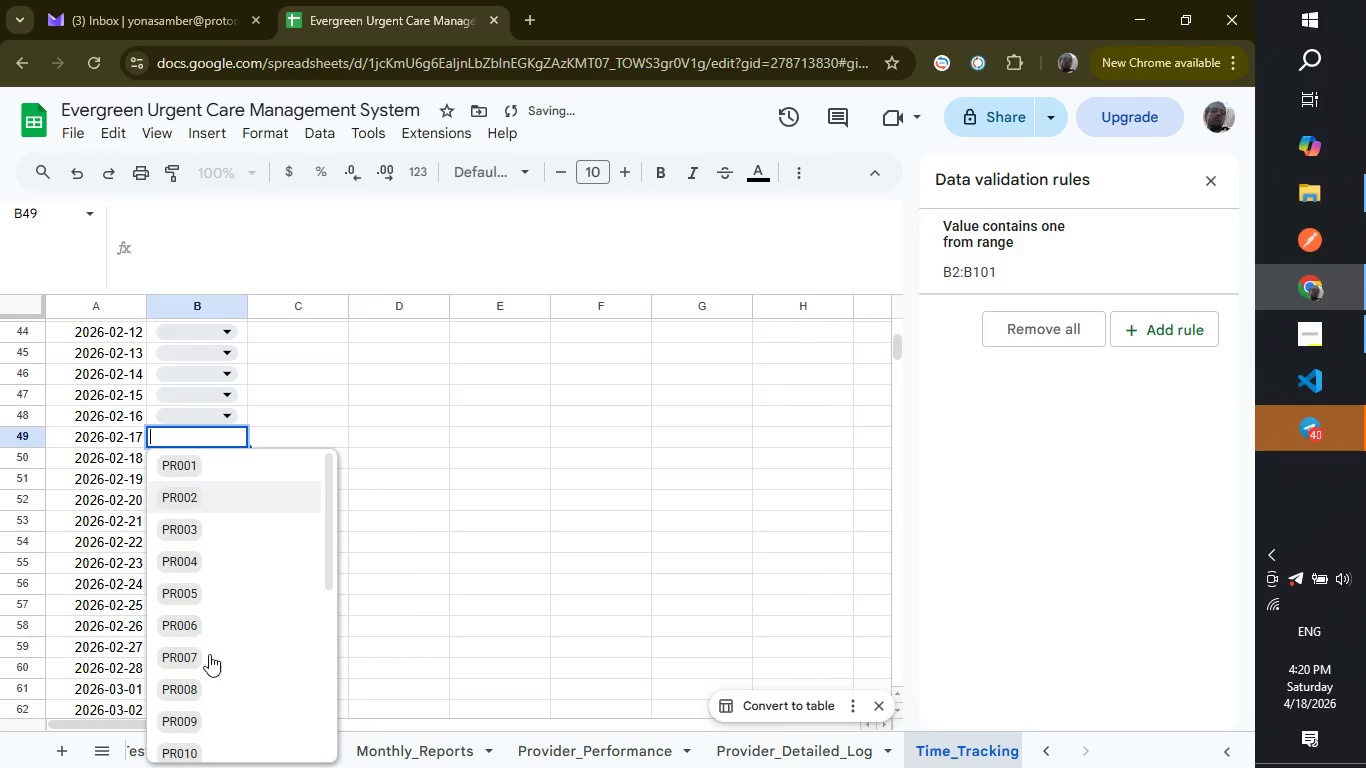 
scroll: coordinate [209, 657], scroll_direction: down, amount: 2.0
 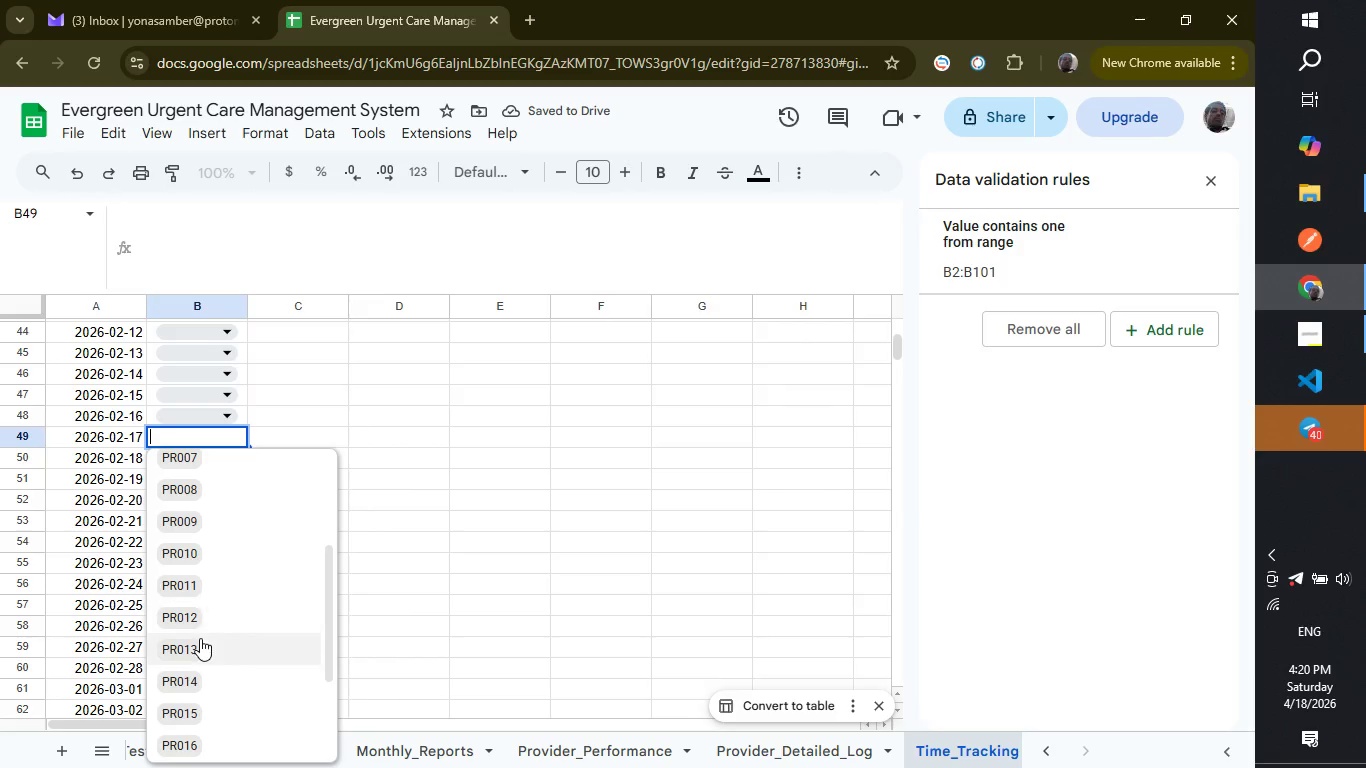 
left_click([200, 638])
 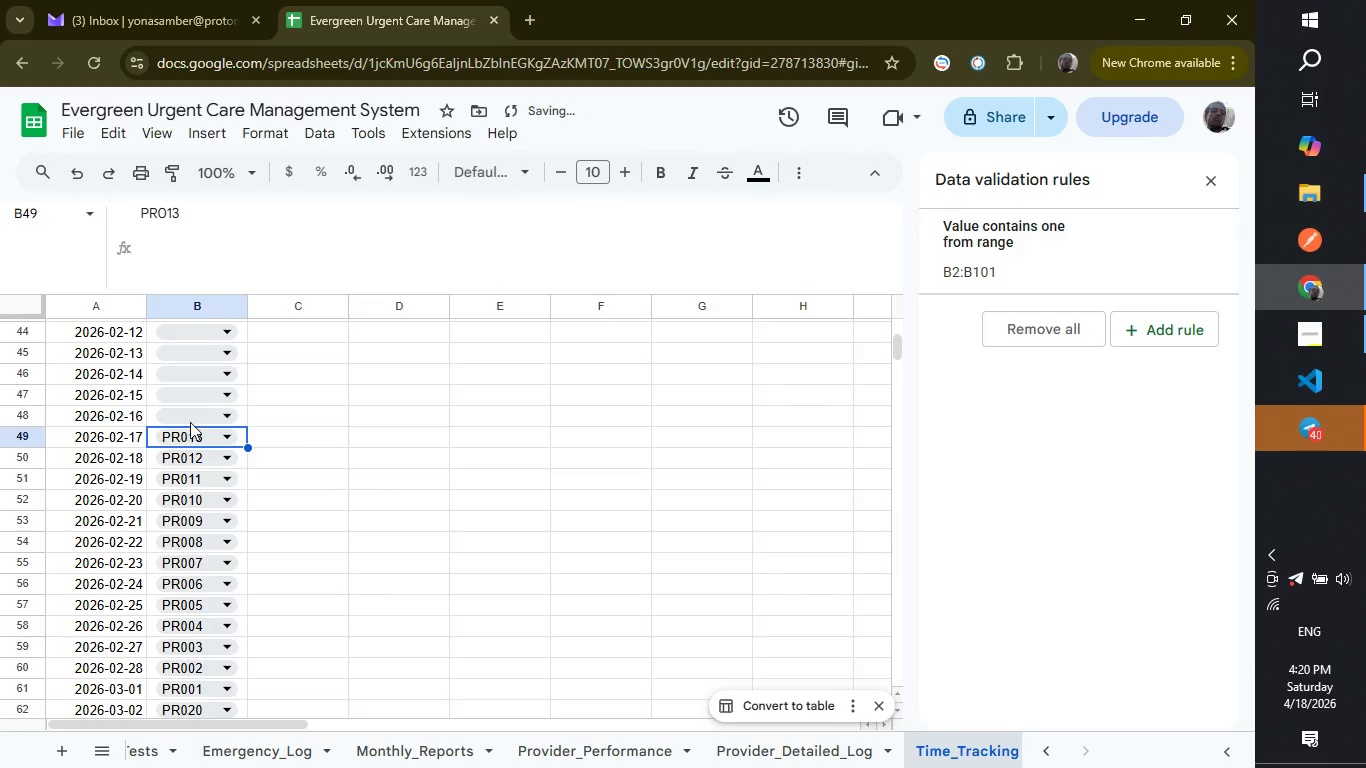 
left_click([190, 422])
 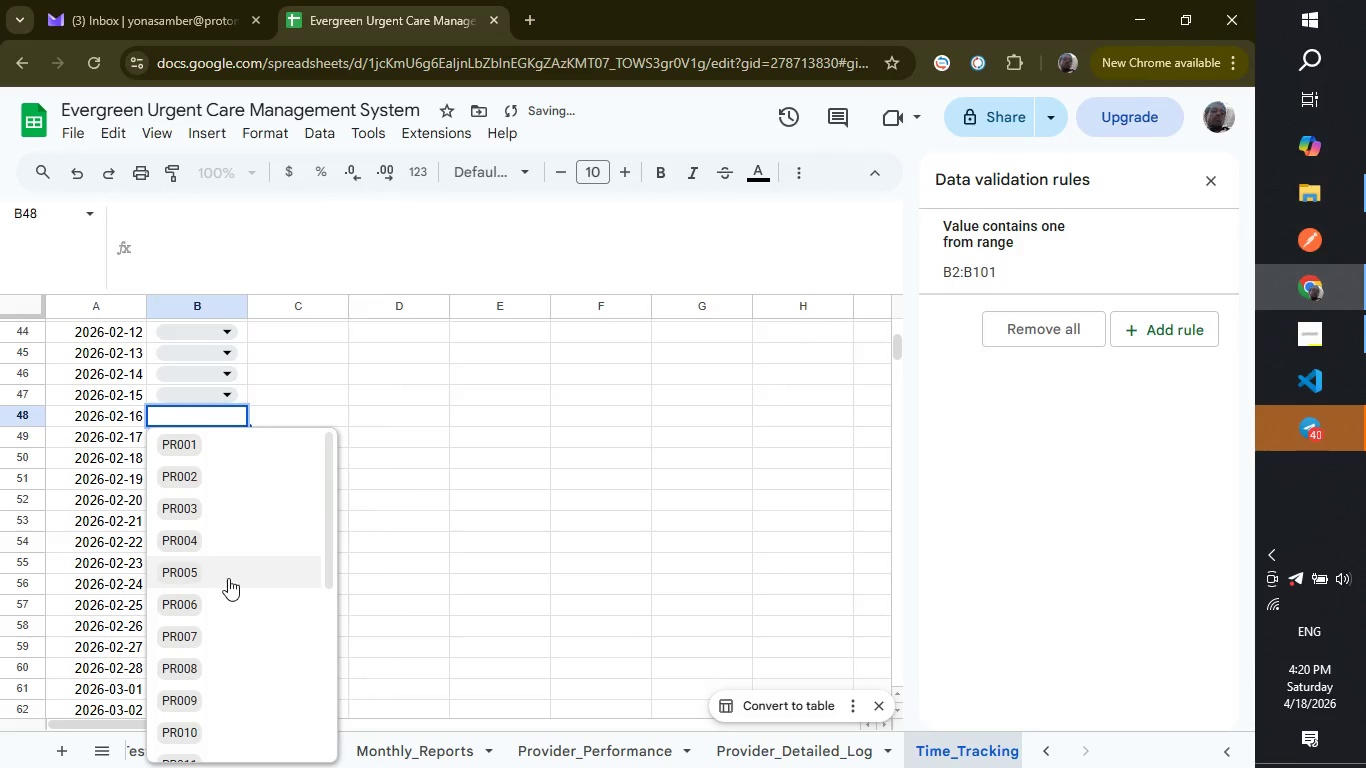 
scroll: coordinate [232, 723], scroll_direction: down, amount: 2.0
 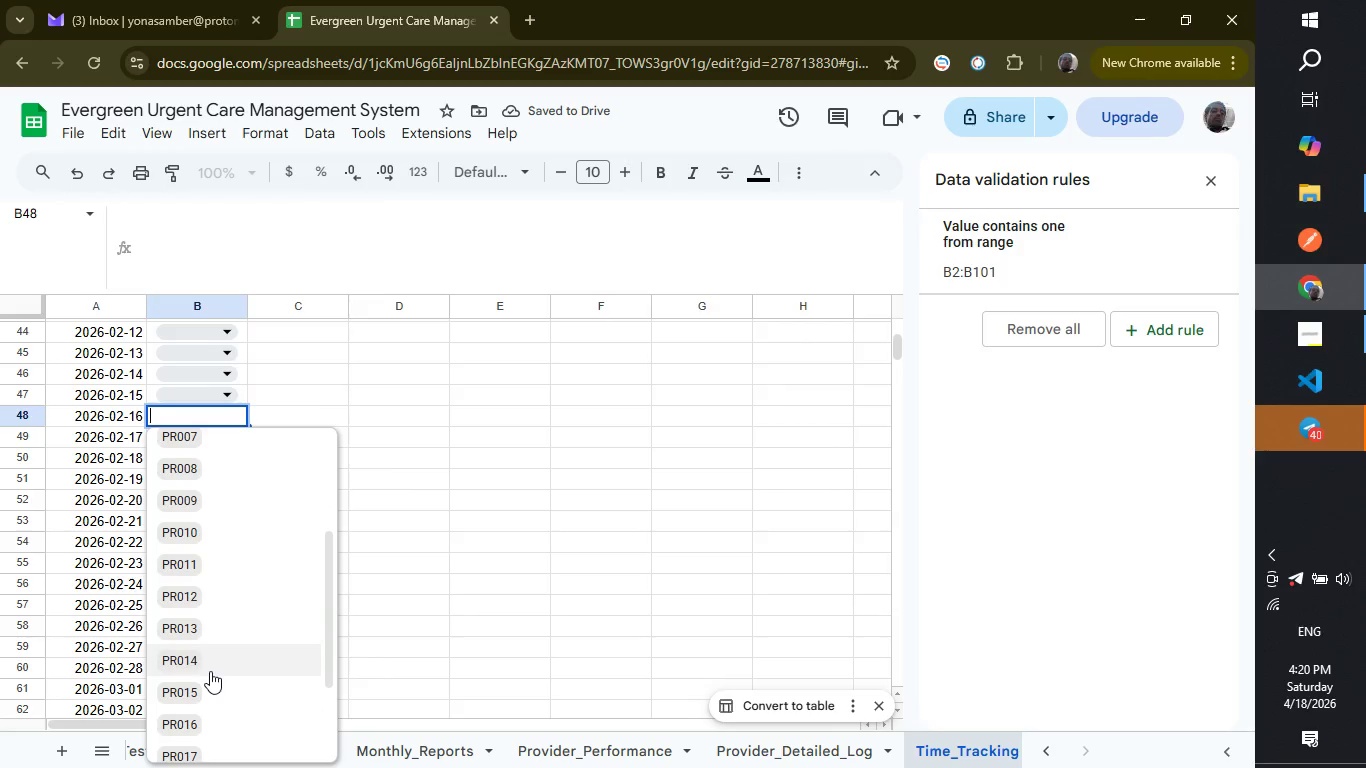 
left_click([210, 671])
 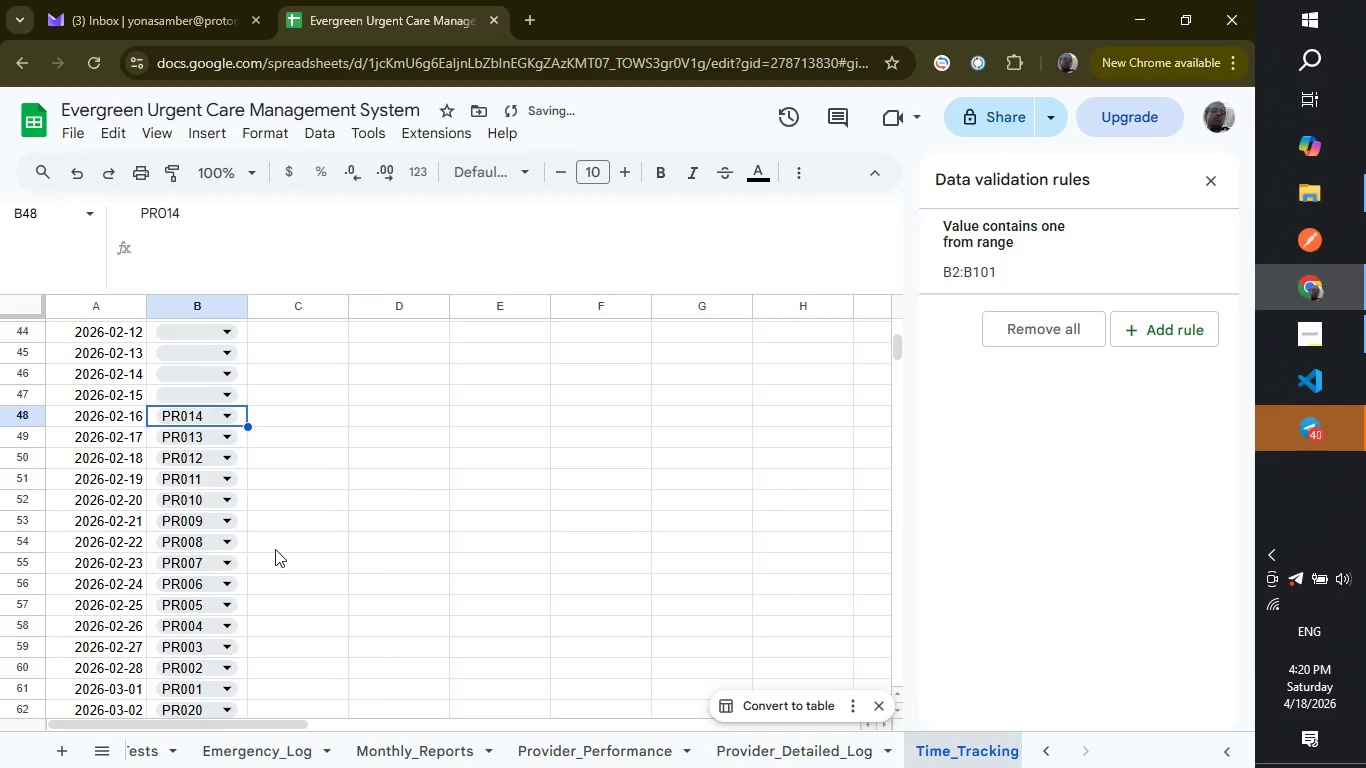 
scroll: coordinate [275, 549], scroll_direction: up, amount: 1.0
 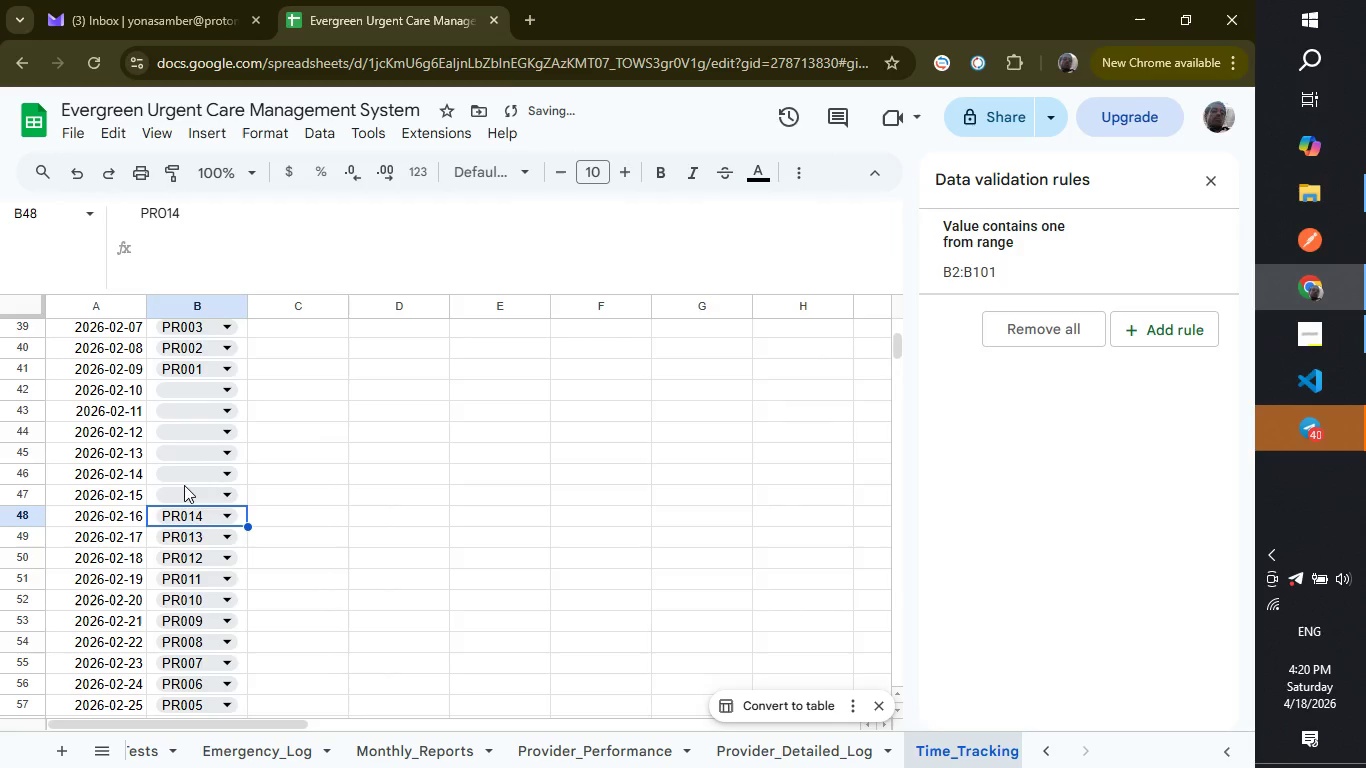 
left_click([192, 494])
 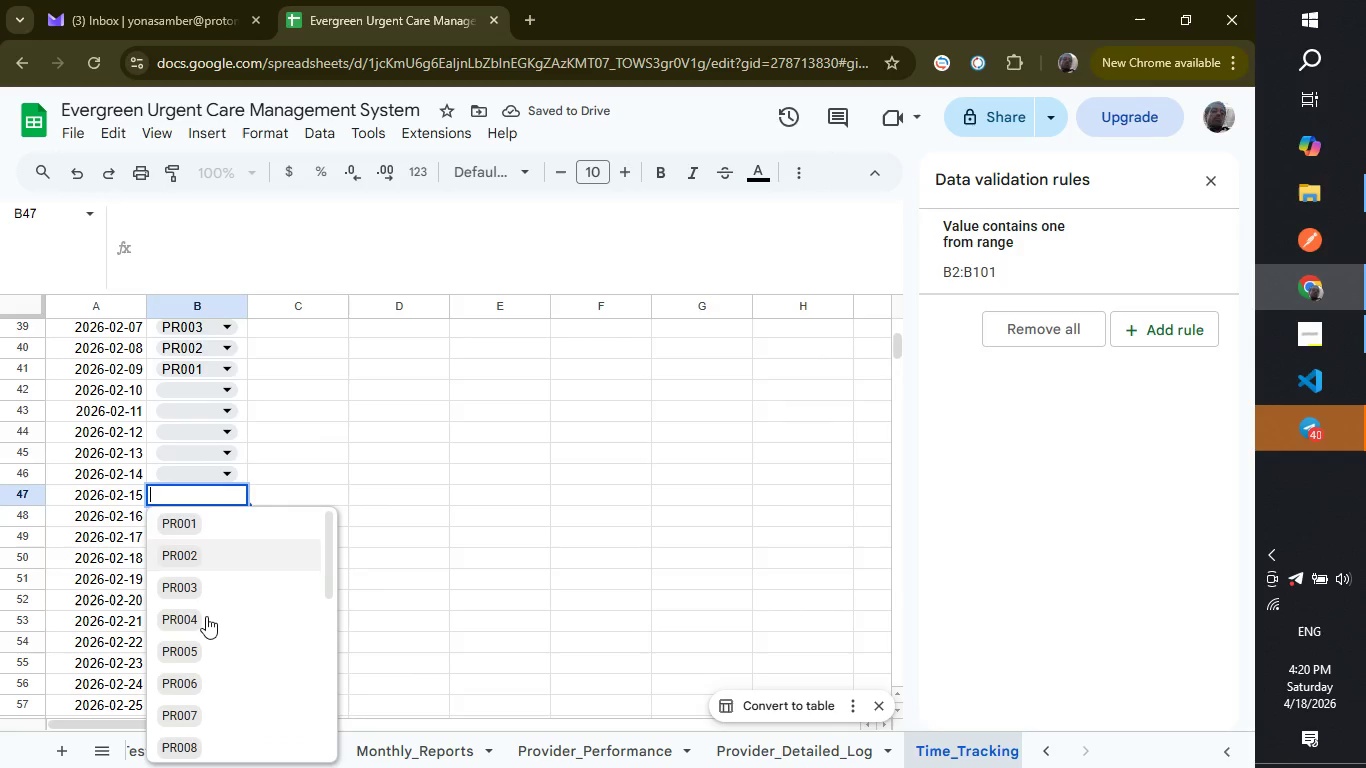 
scroll: coordinate [216, 701], scroll_direction: down, amount: 3.0
 